 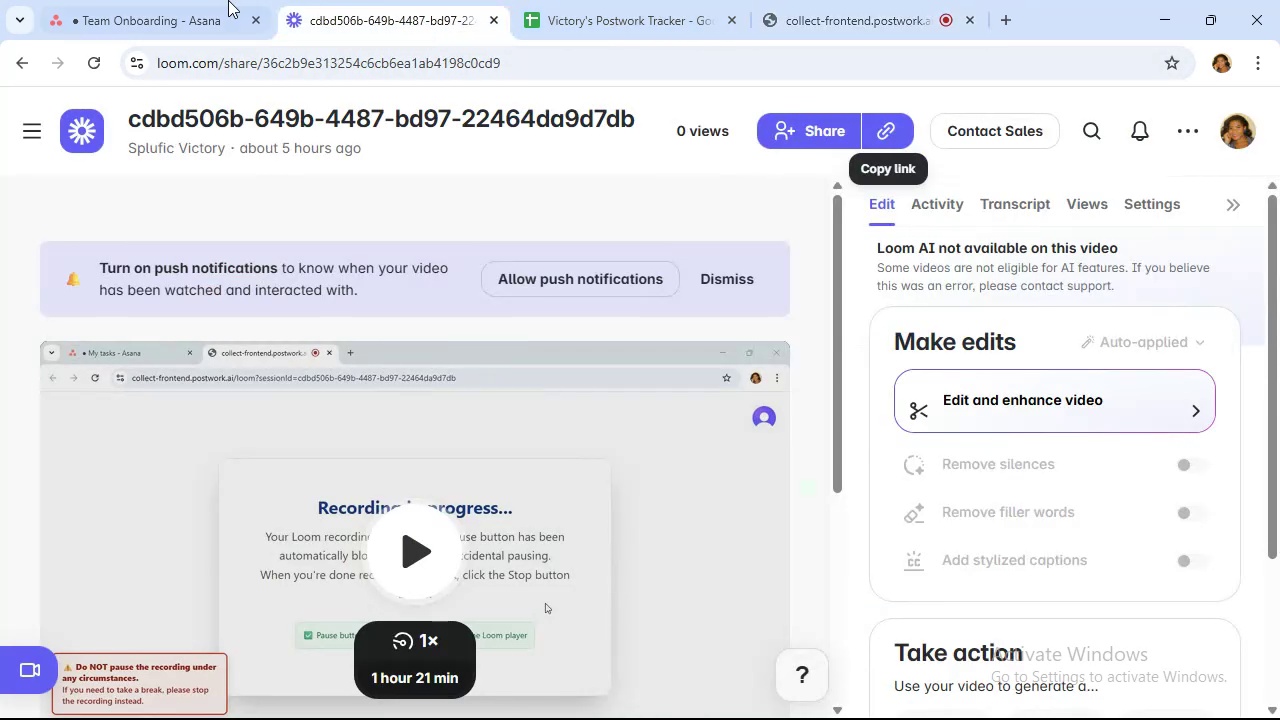 
left_click([168, 29])
 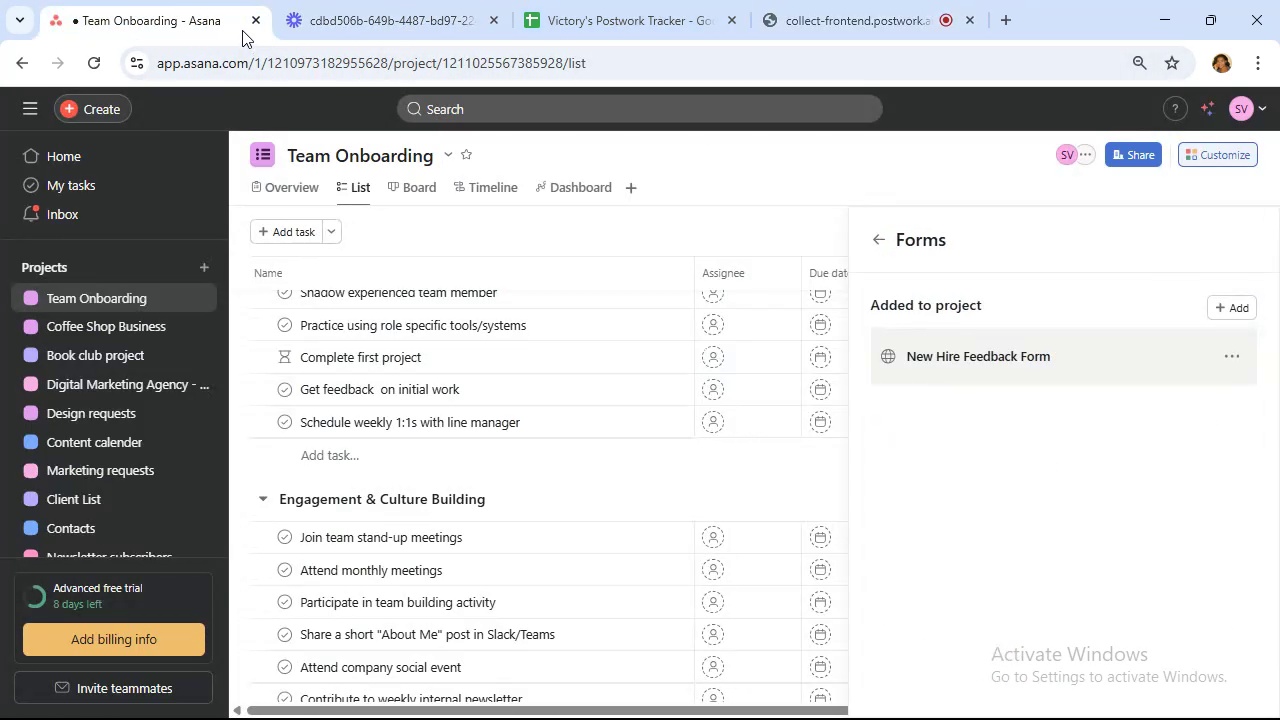 
wait(6.46)
 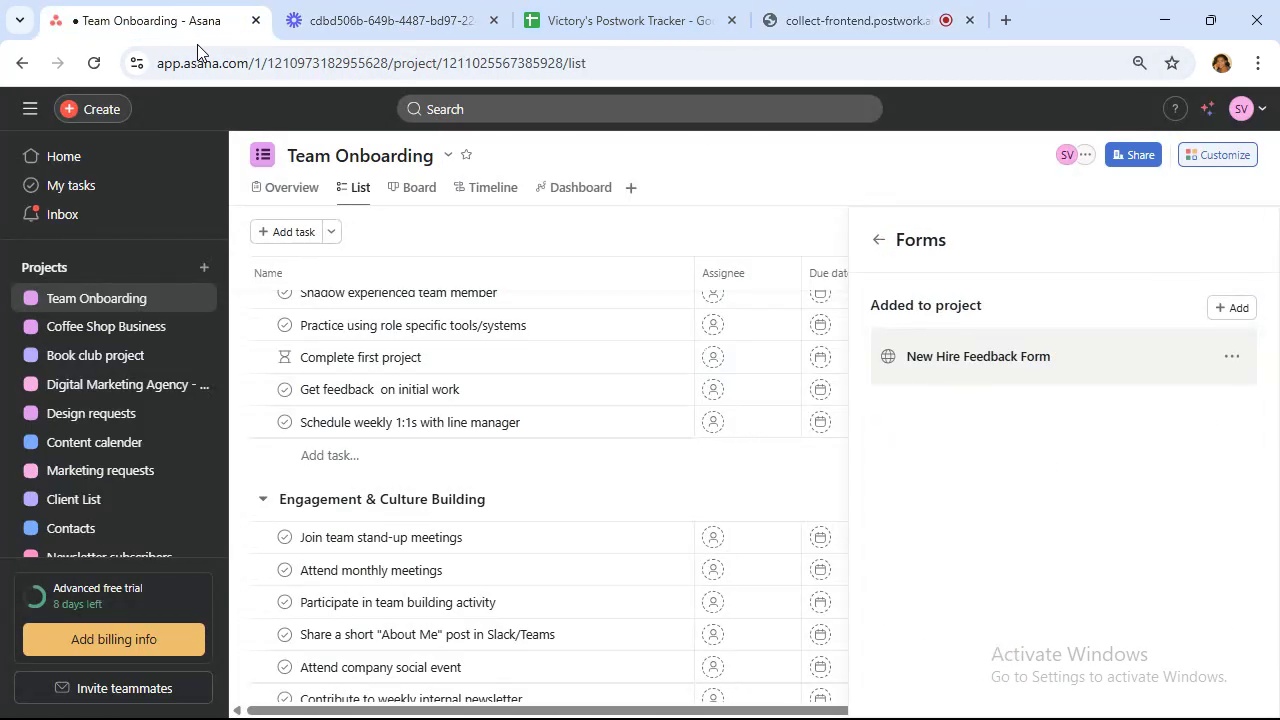 
scroll: coordinate [525, 314], scroll_direction: up, amount: 17.0
 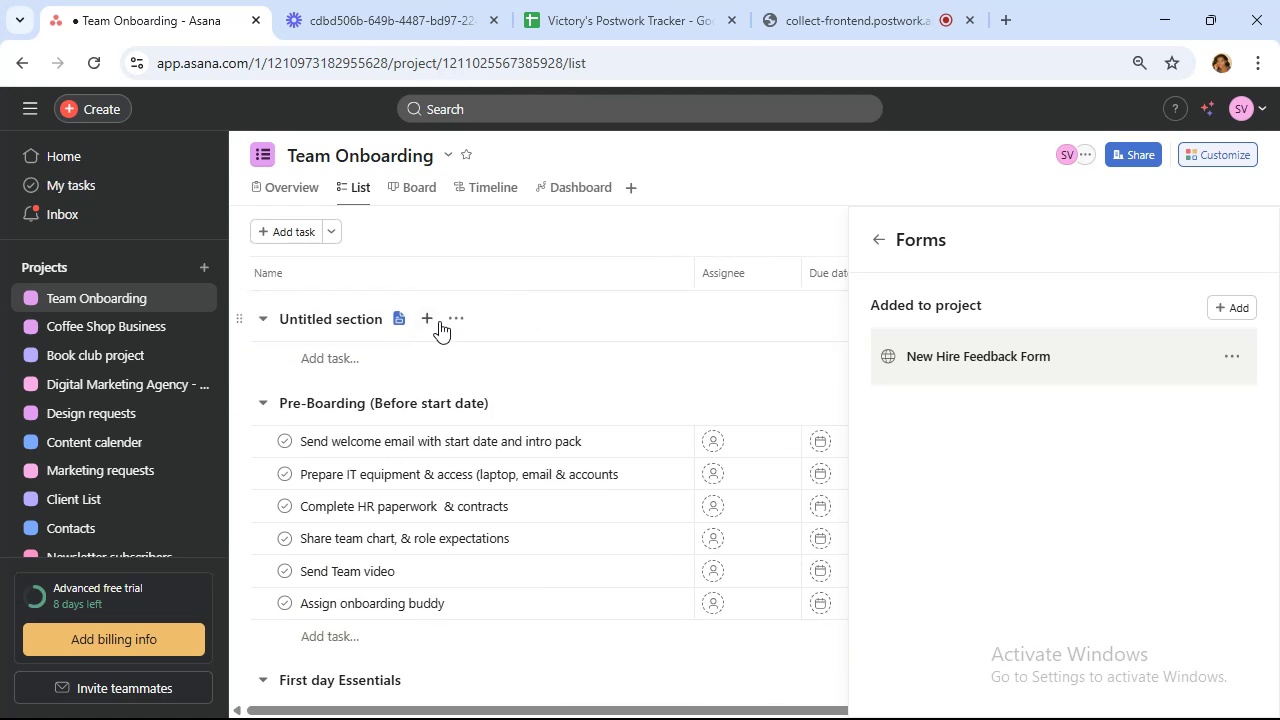 
left_click([454, 317])
 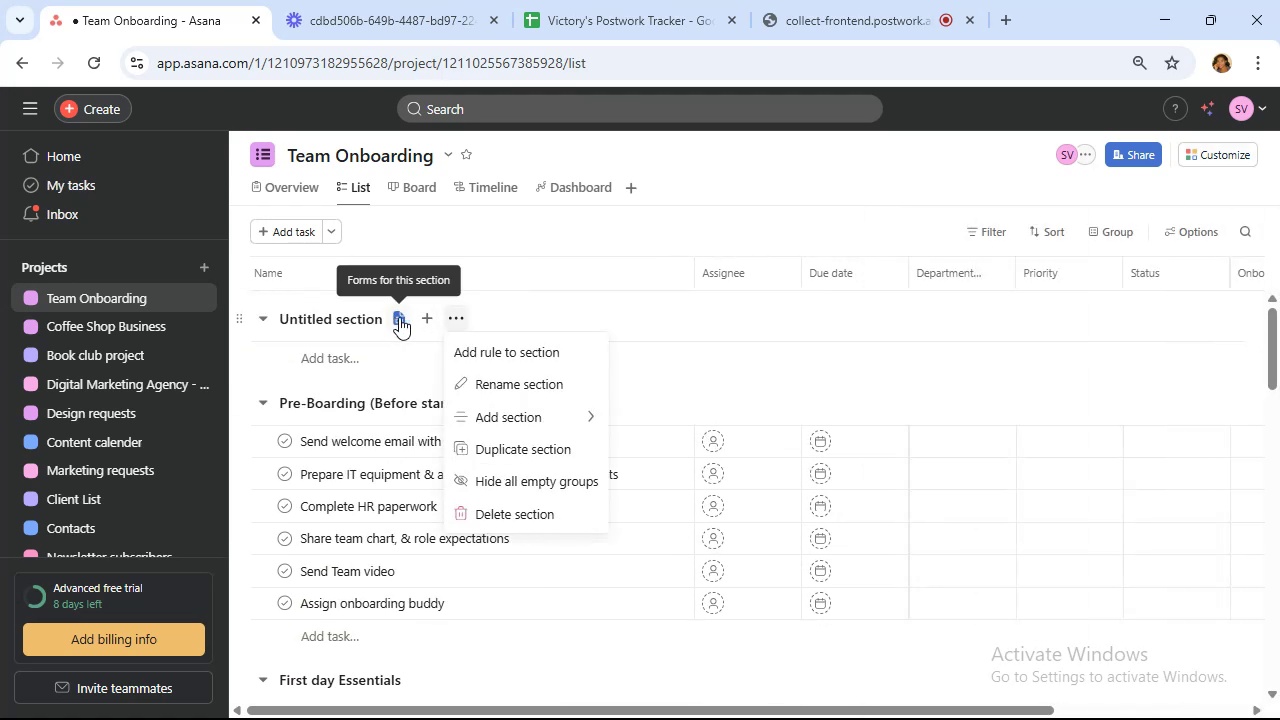 
wait(5.88)
 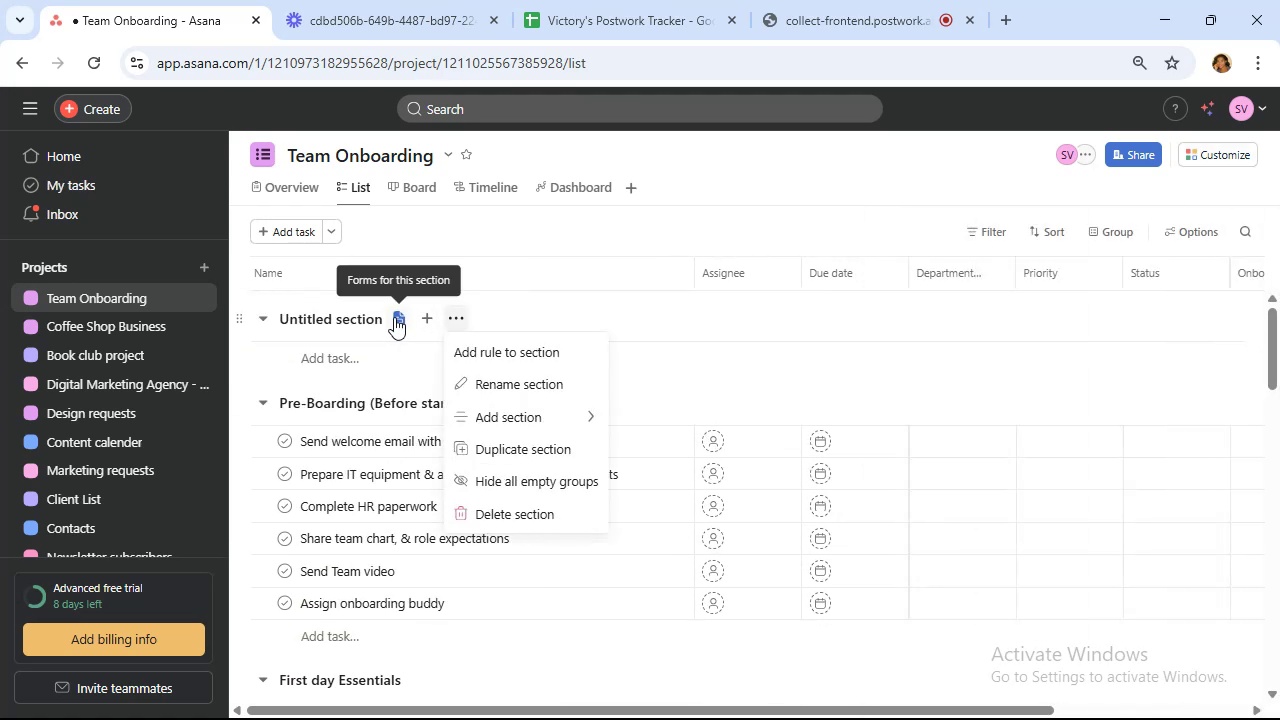 
left_click_drag(start_coordinate=[399, 317], to_coordinate=[437, 332])
 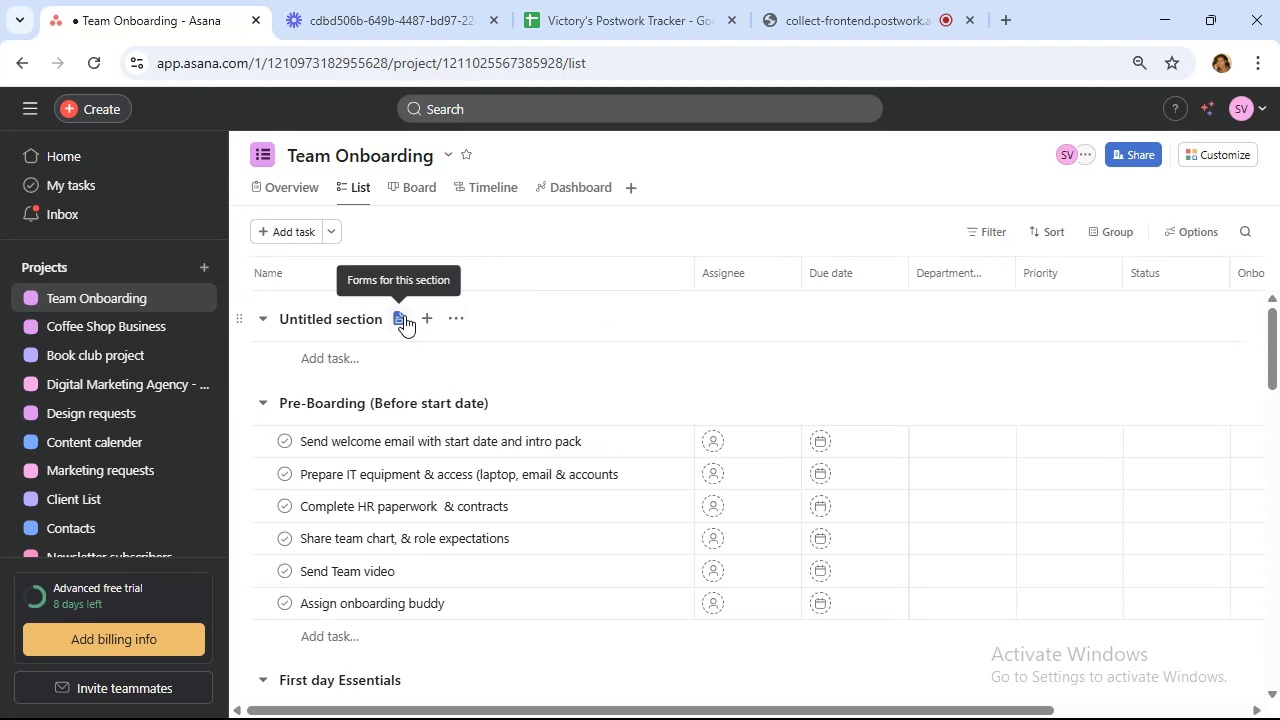 
wait(6.2)
 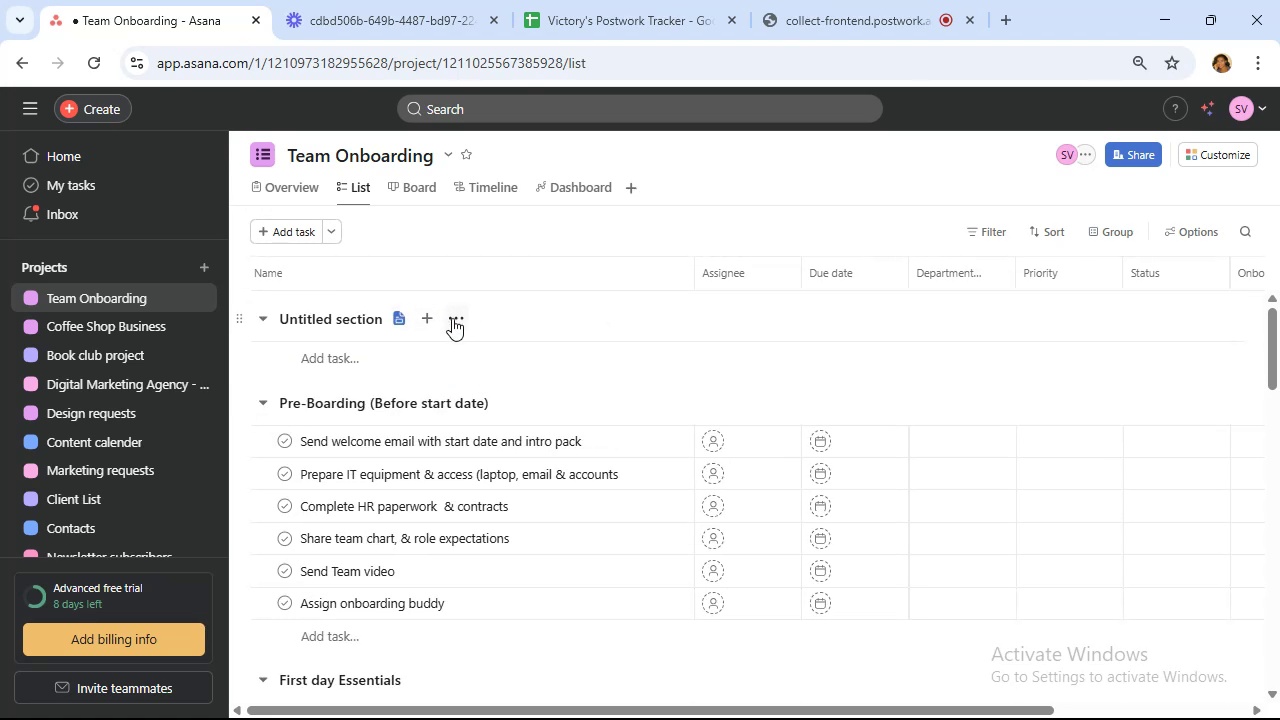 
left_click([460, 322])
 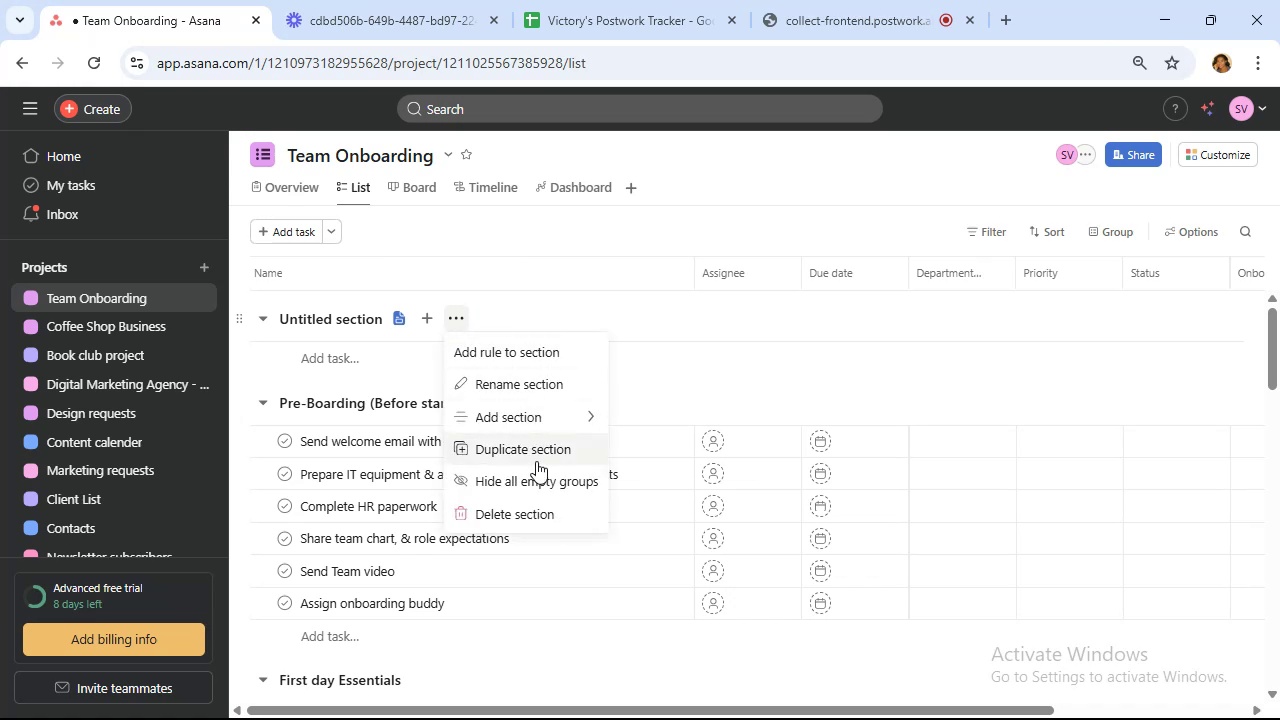 
wait(5.06)
 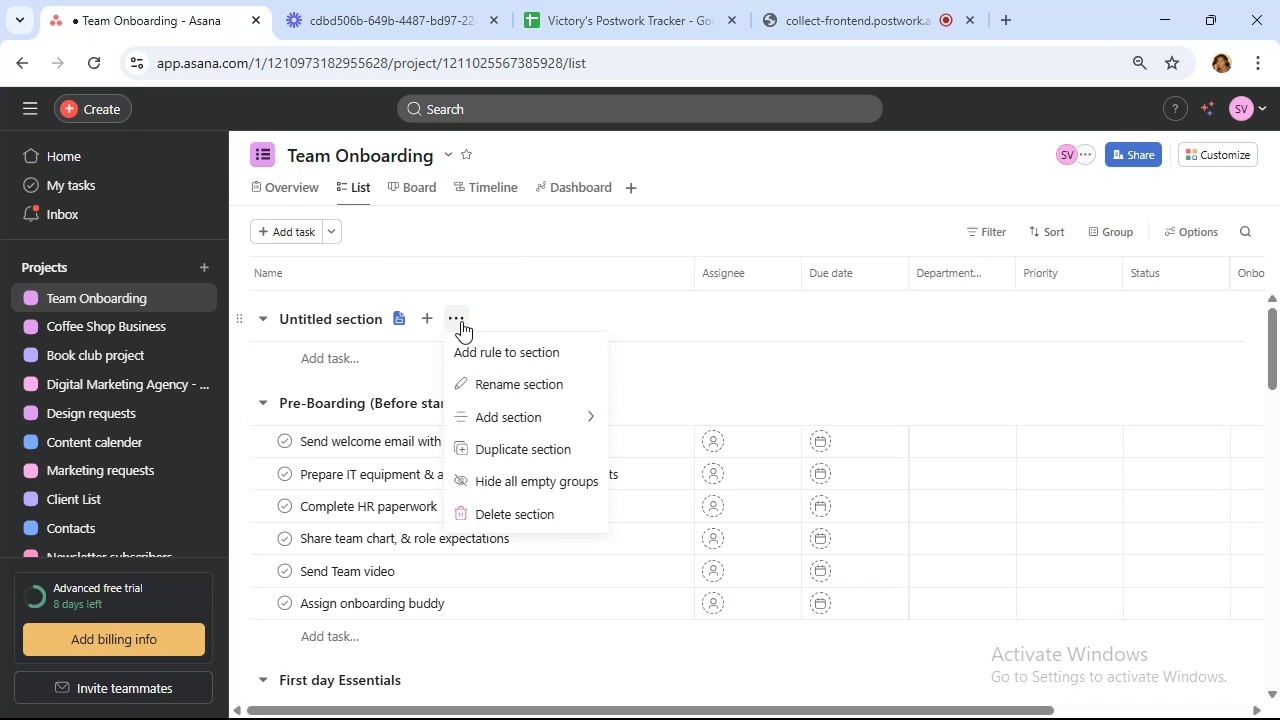 
left_click([536, 509])
 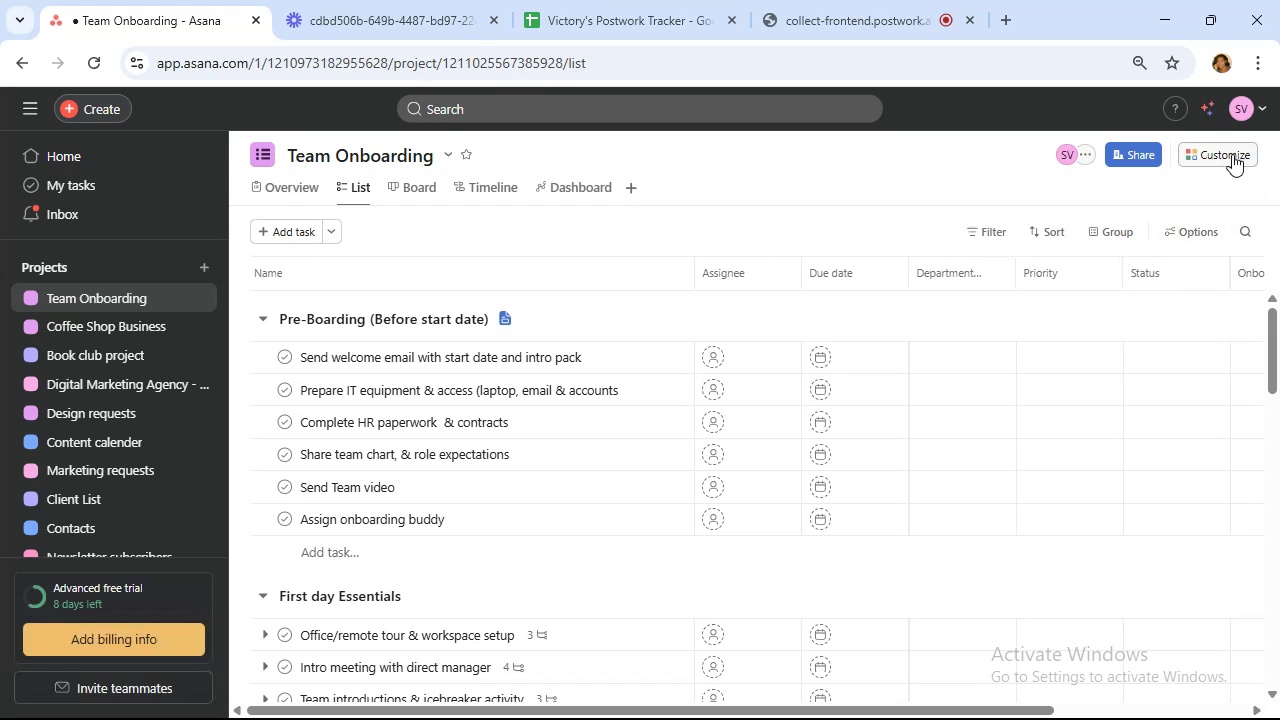 
wait(17.79)
 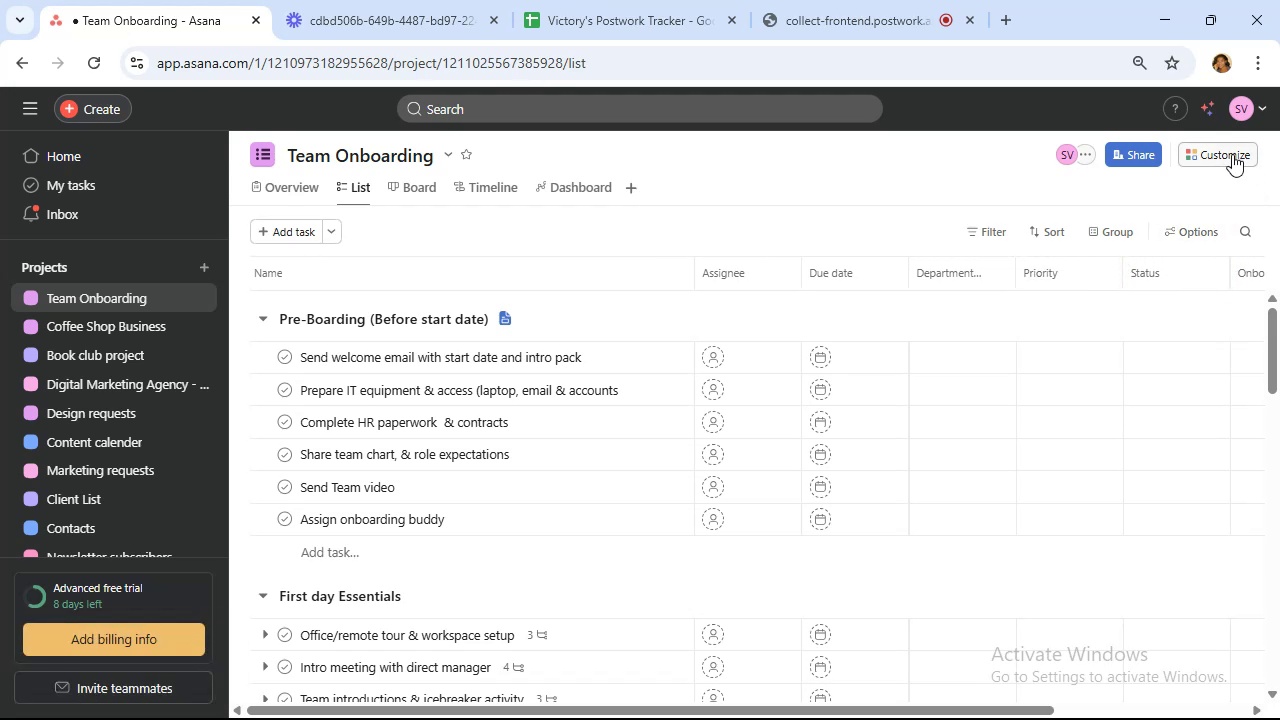 
left_click([1200, 159])
 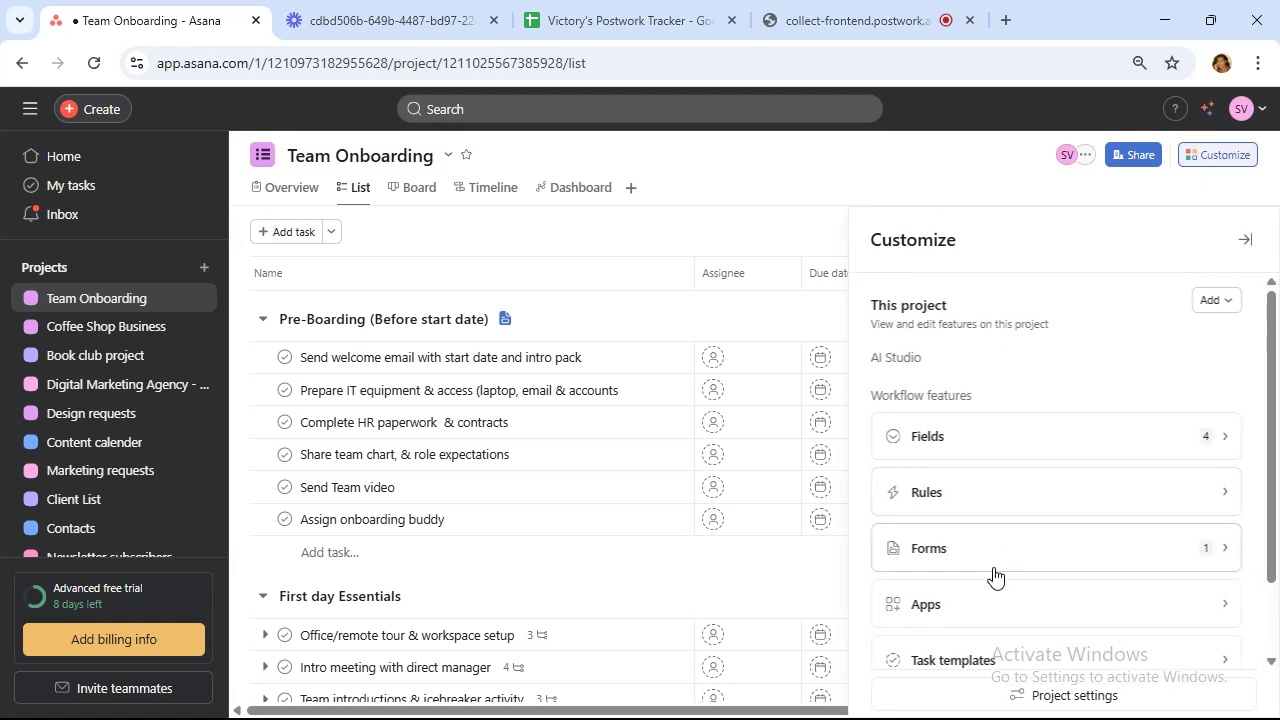 
left_click([1041, 472])
 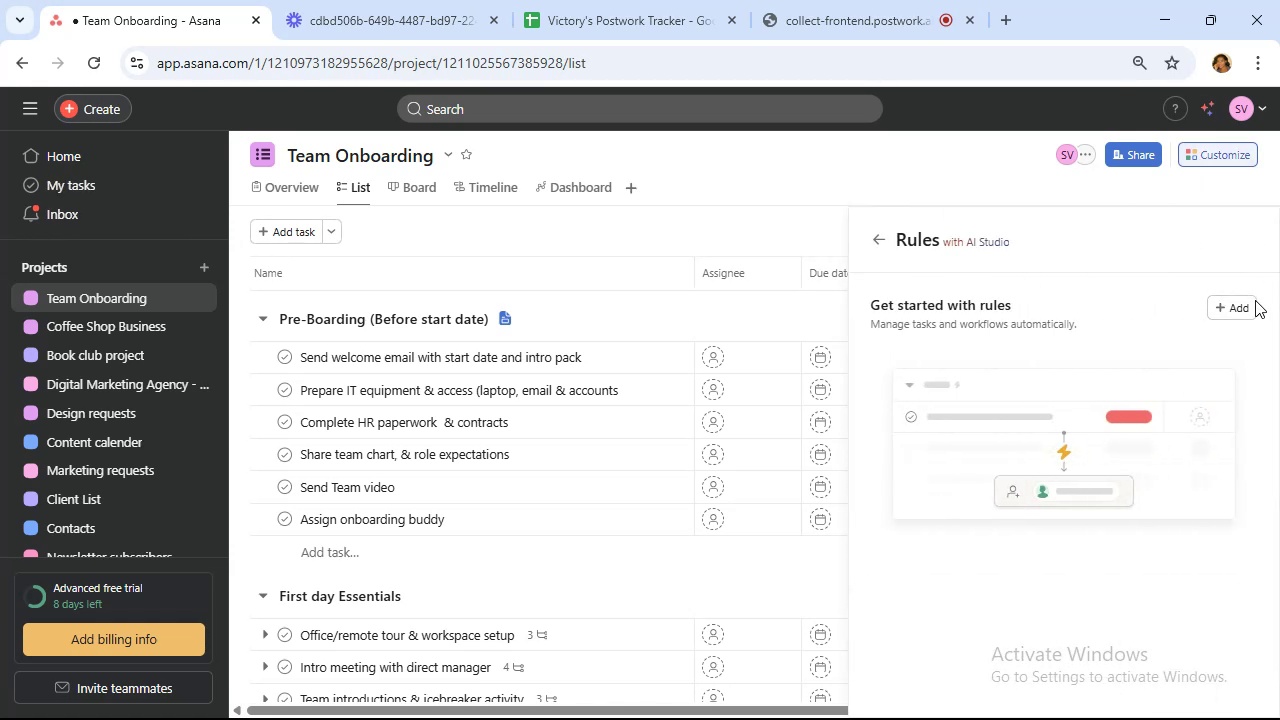 
left_click([1229, 310])
 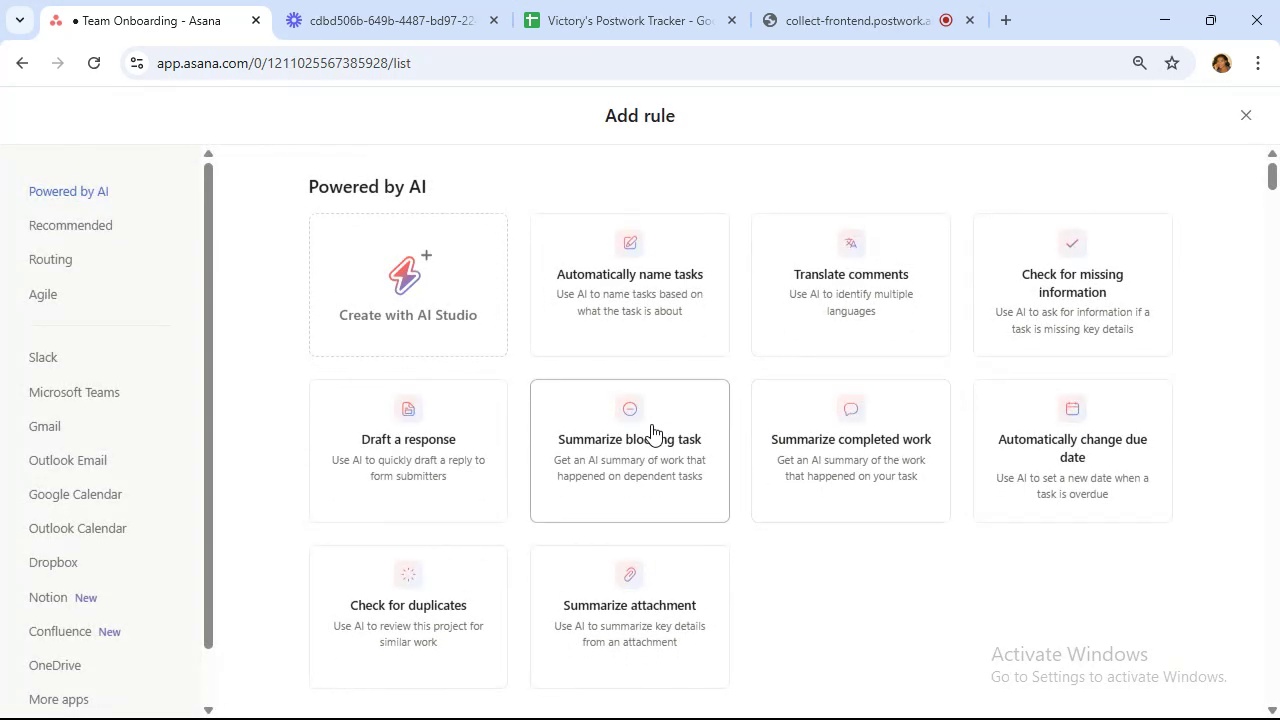 
scroll: coordinate [464, 381], scroll_direction: down, amount: 4.0
 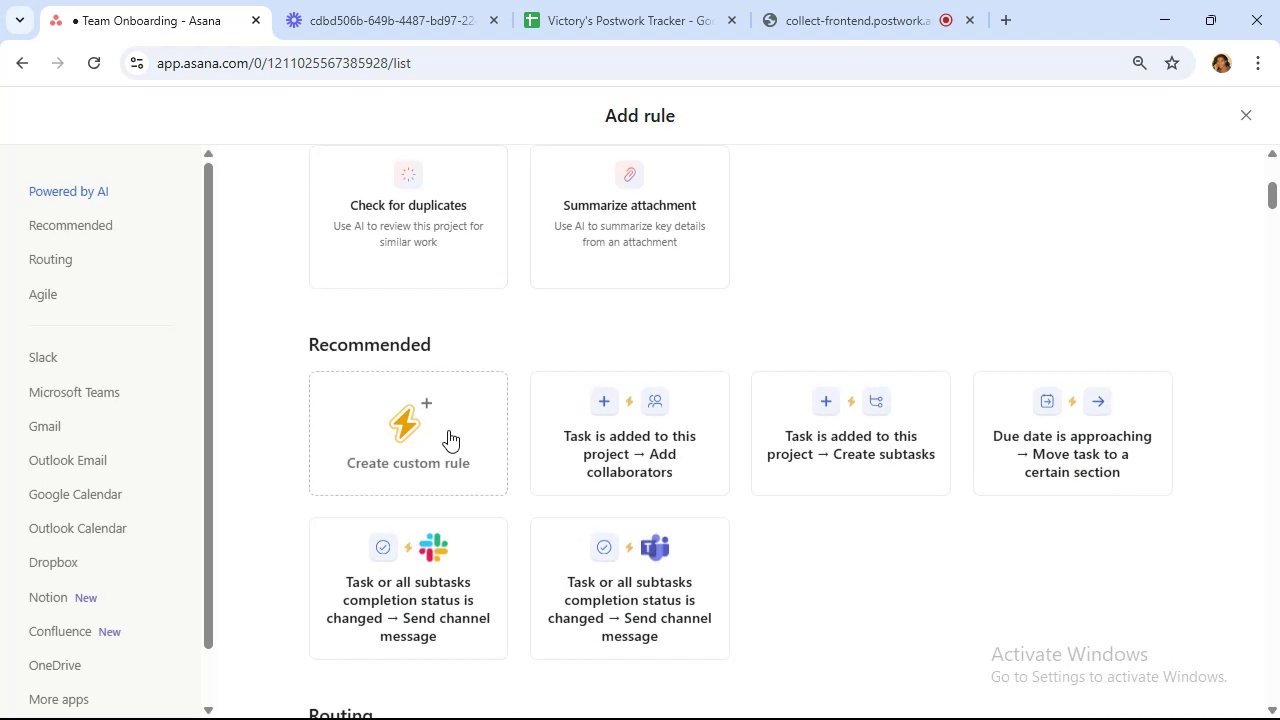 
wait(10.99)
 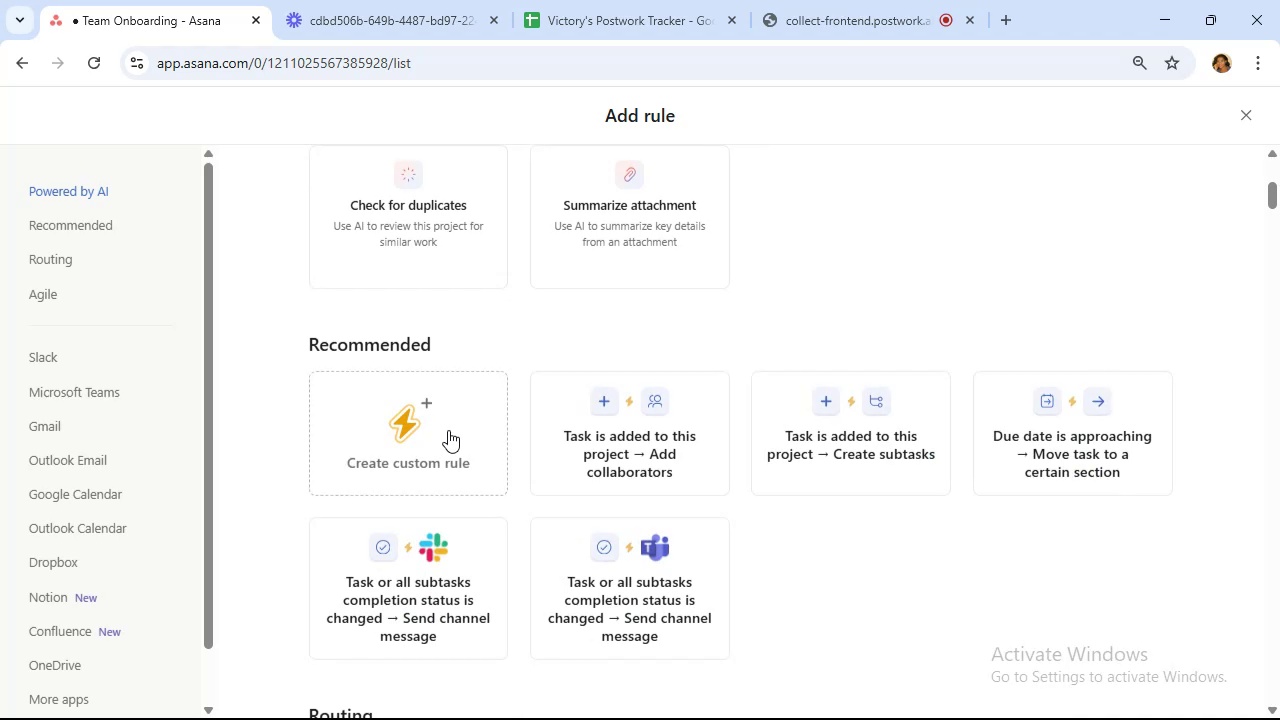 
left_click([1247, 119])
 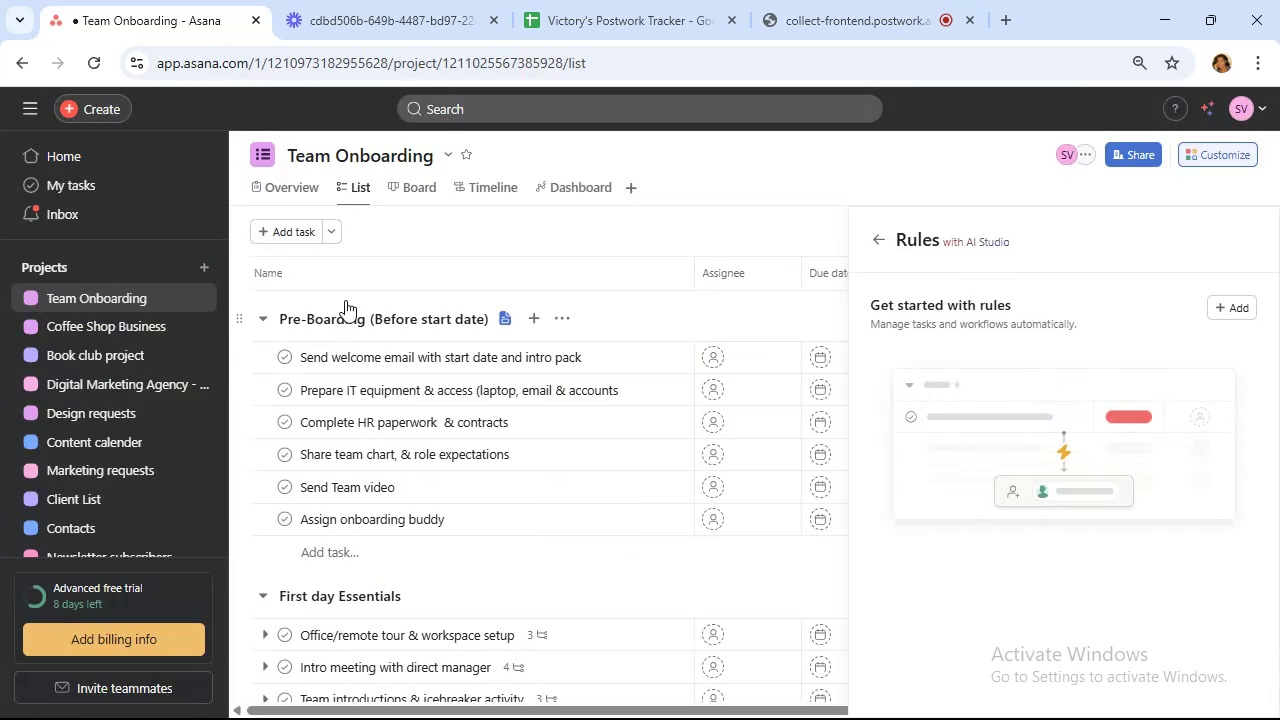 
scroll: coordinate [391, 289], scroll_direction: down, amount: 29.0
 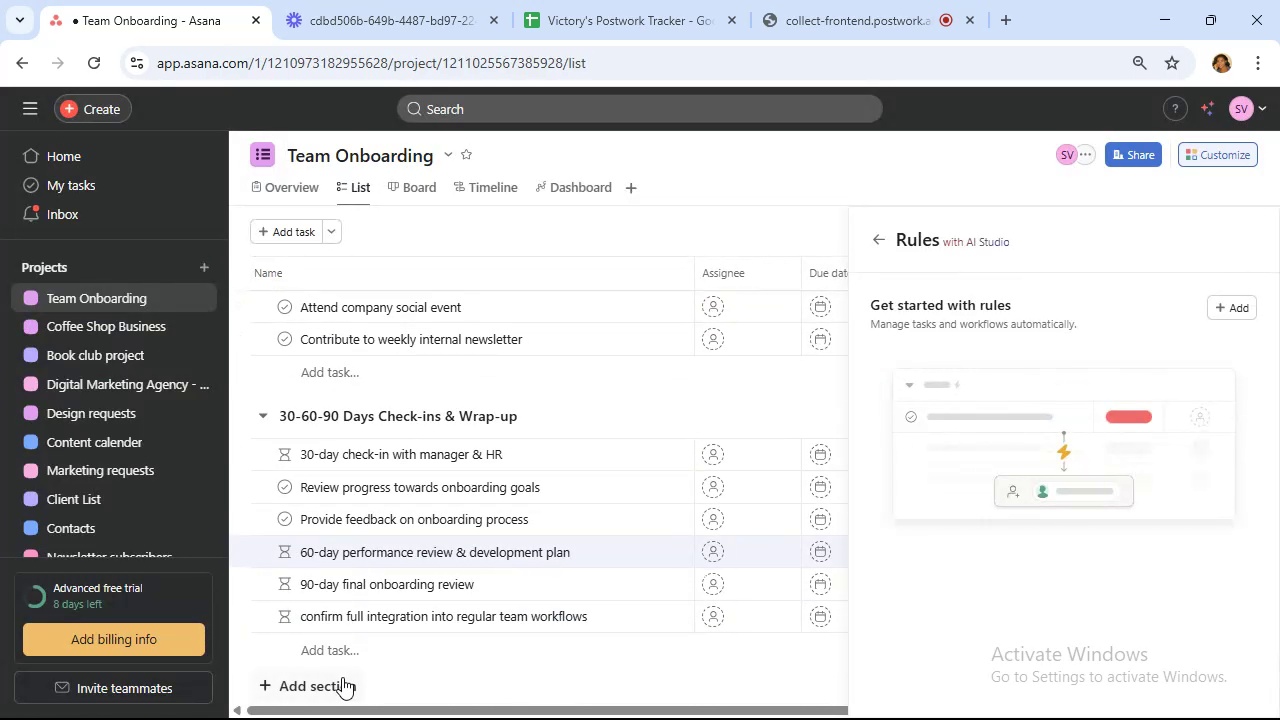 
left_click([342, 677])
 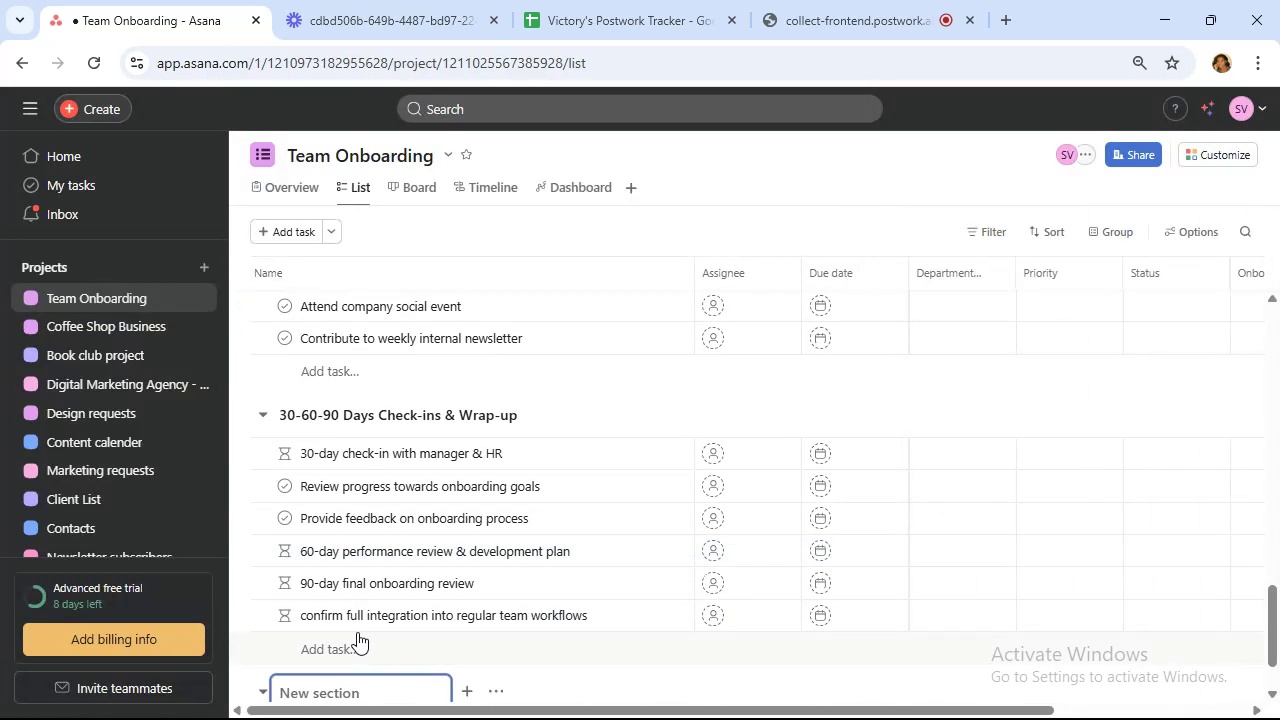 
type(Done)
 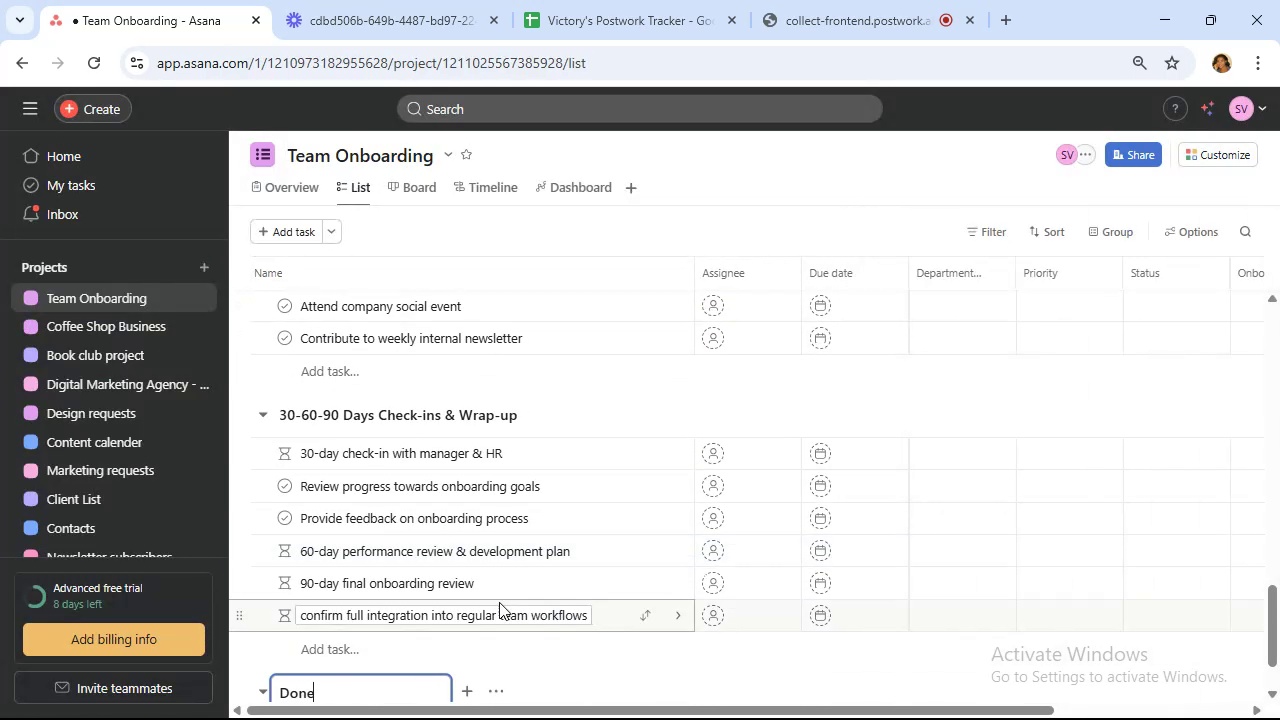 
key(Enter)
 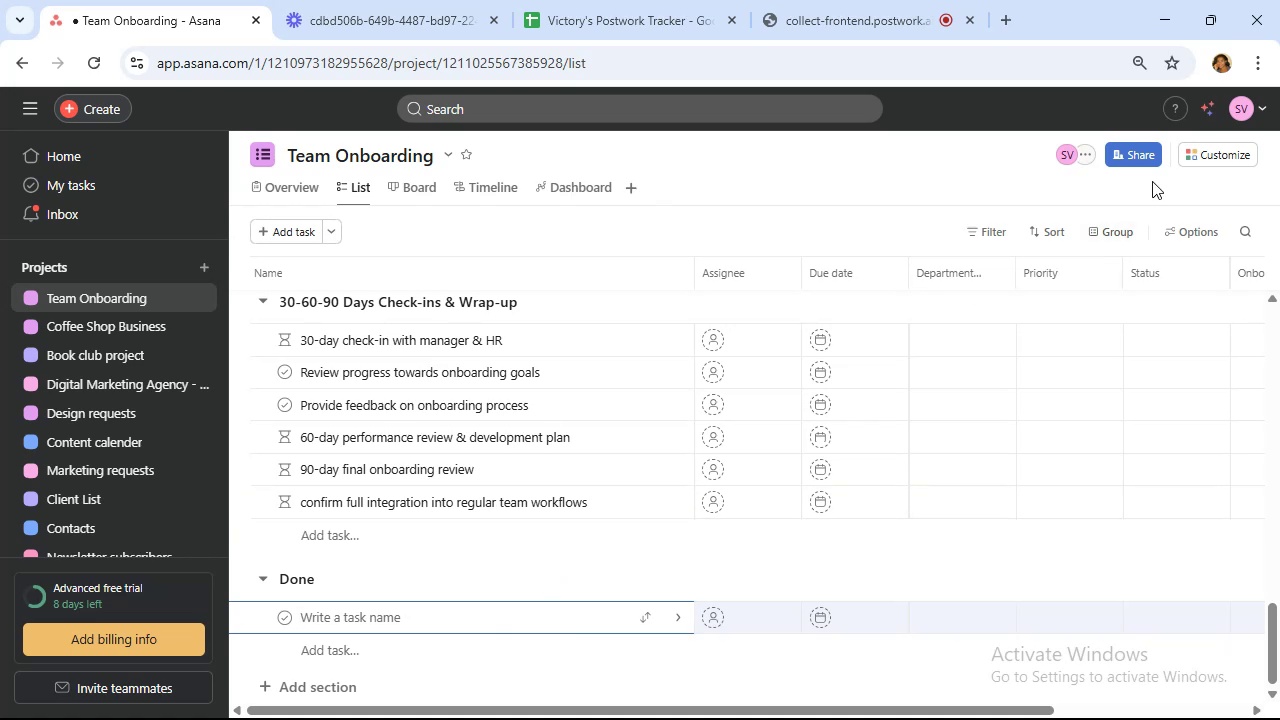 
left_click([1195, 136])
 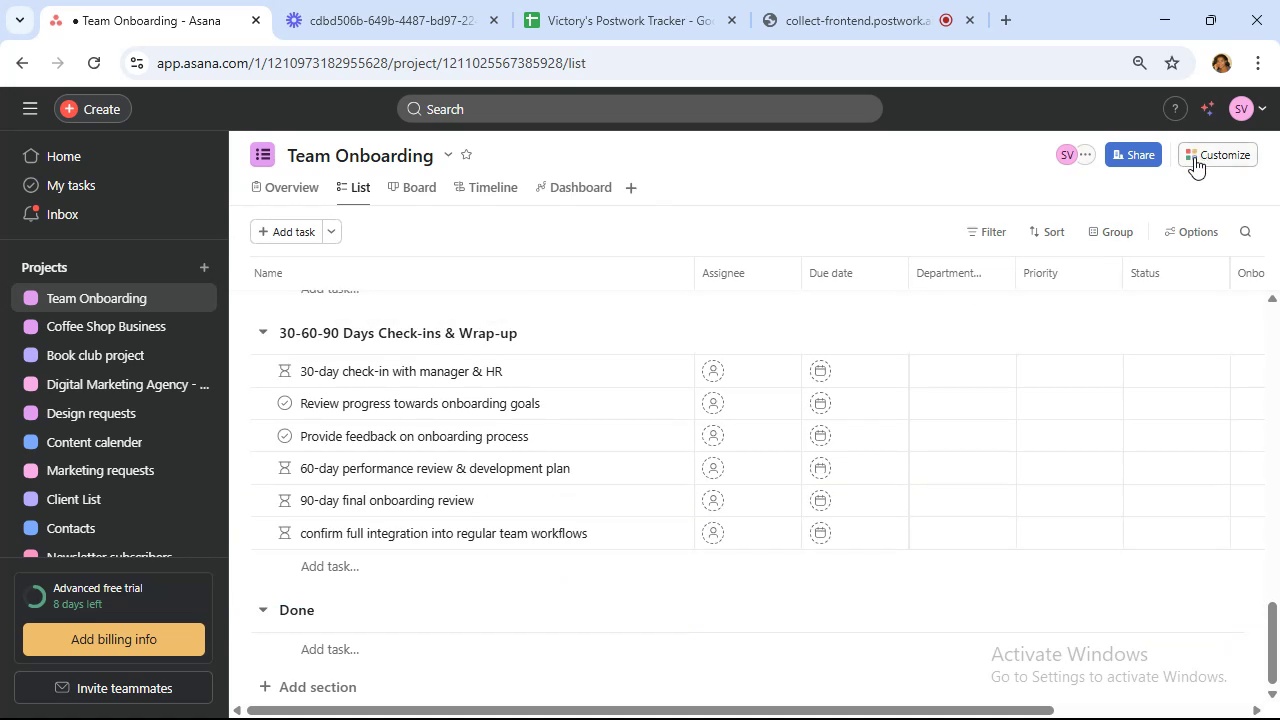 
left_click([1194, 157])
 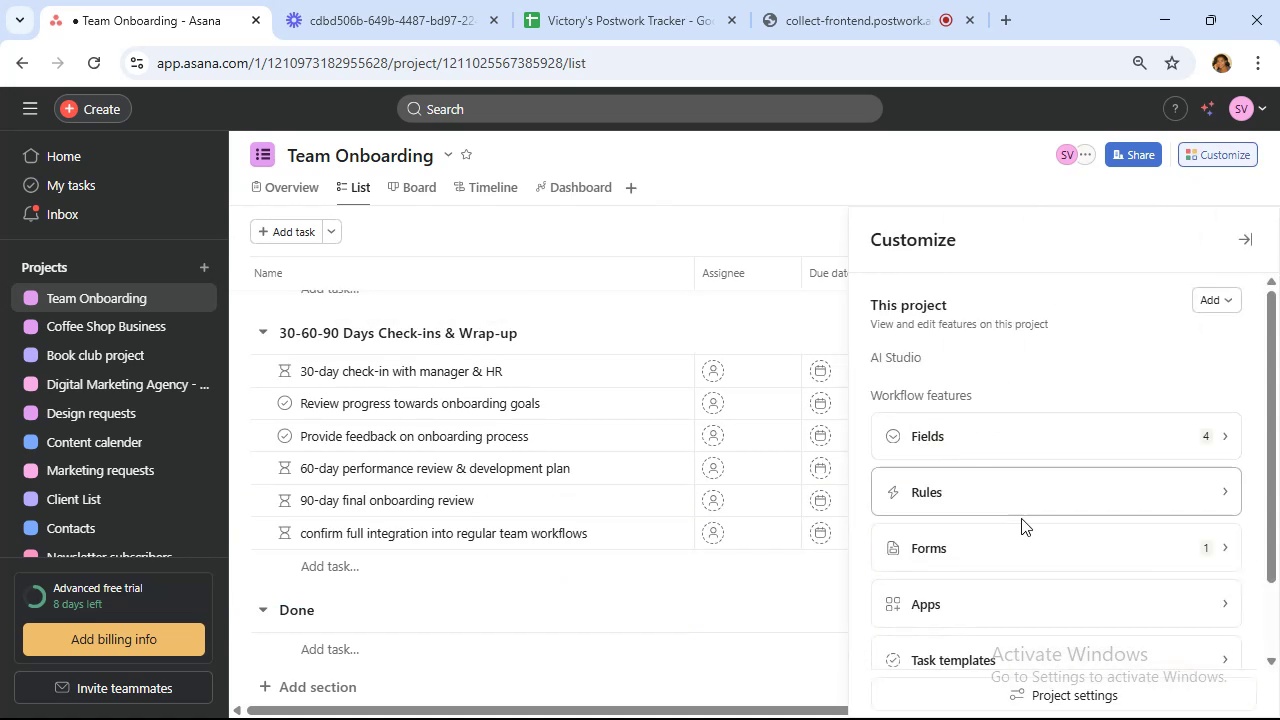 
left_click([1027, 495])
 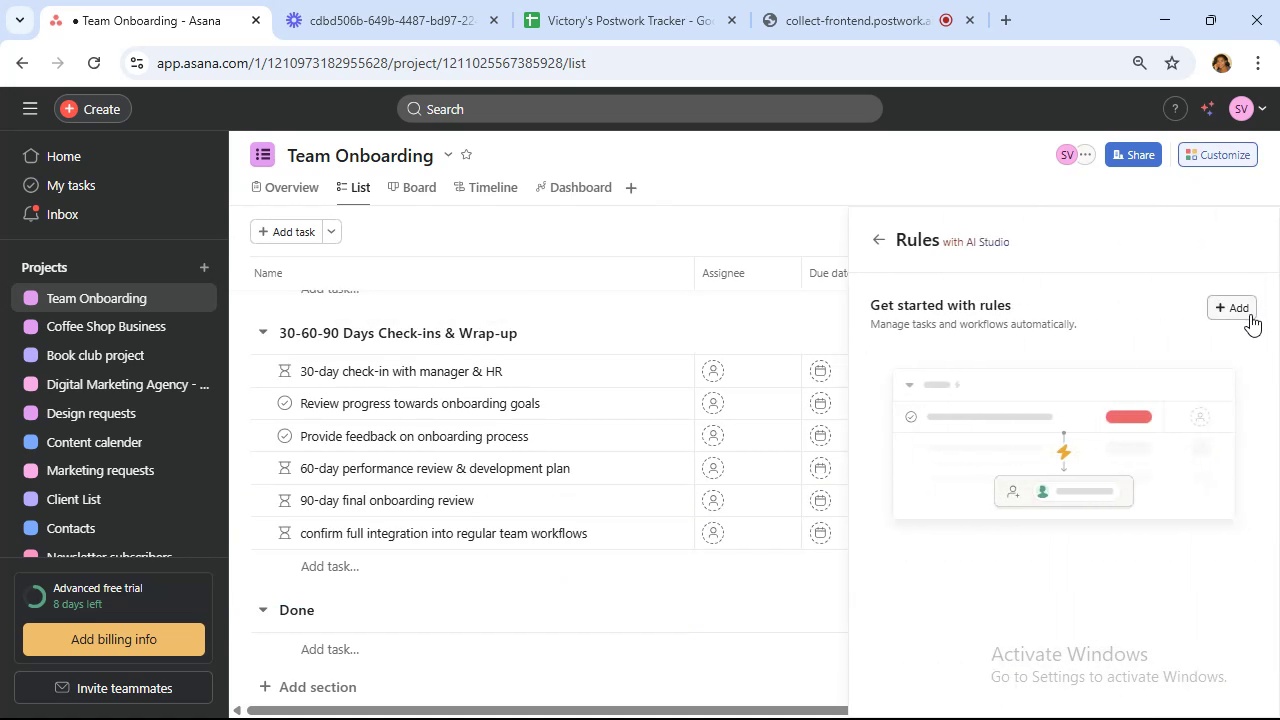 
left_click([1233, 308])
 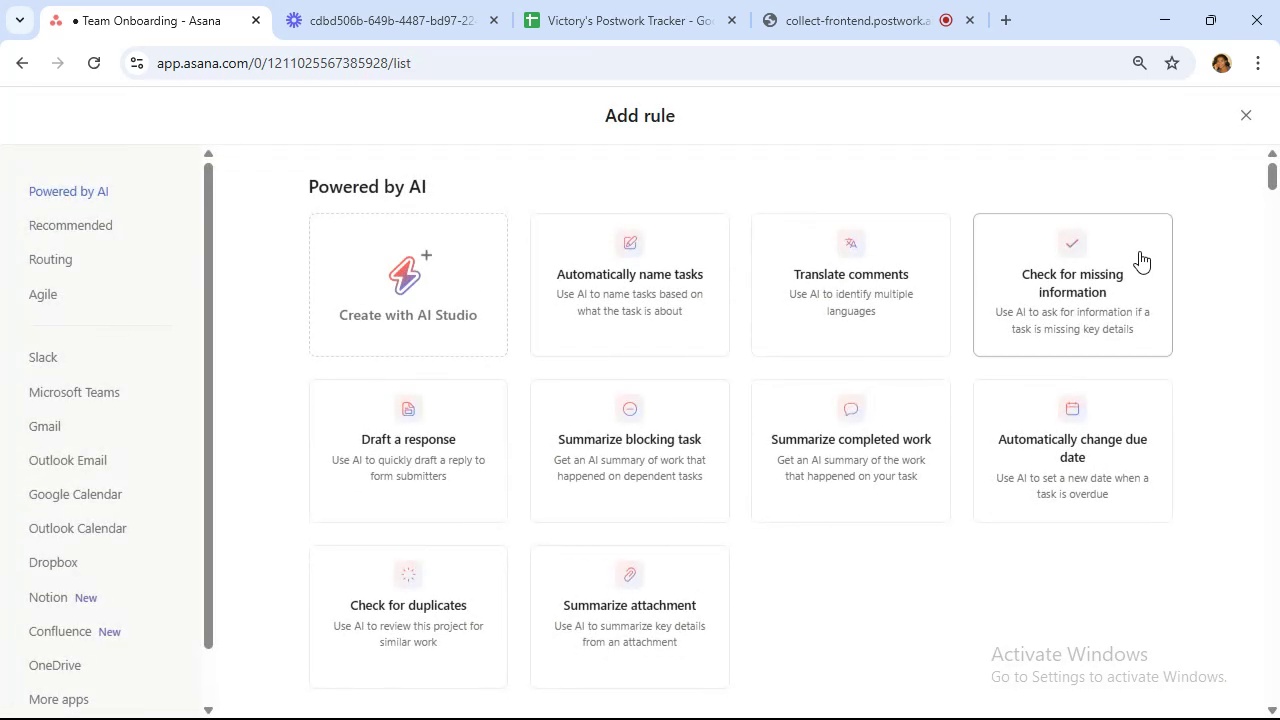 
scroll: coordinate [475, 383], scroll_direction: down, amount: 5.0
 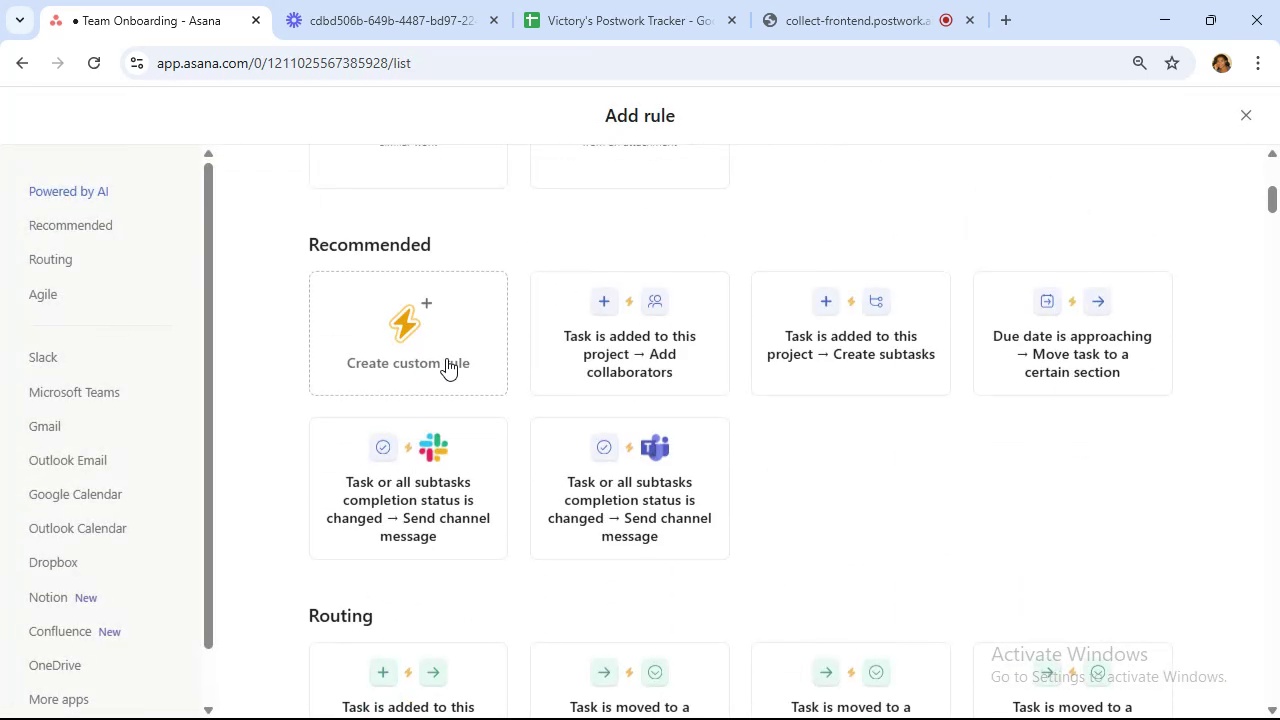 
left_click([437, 337])
 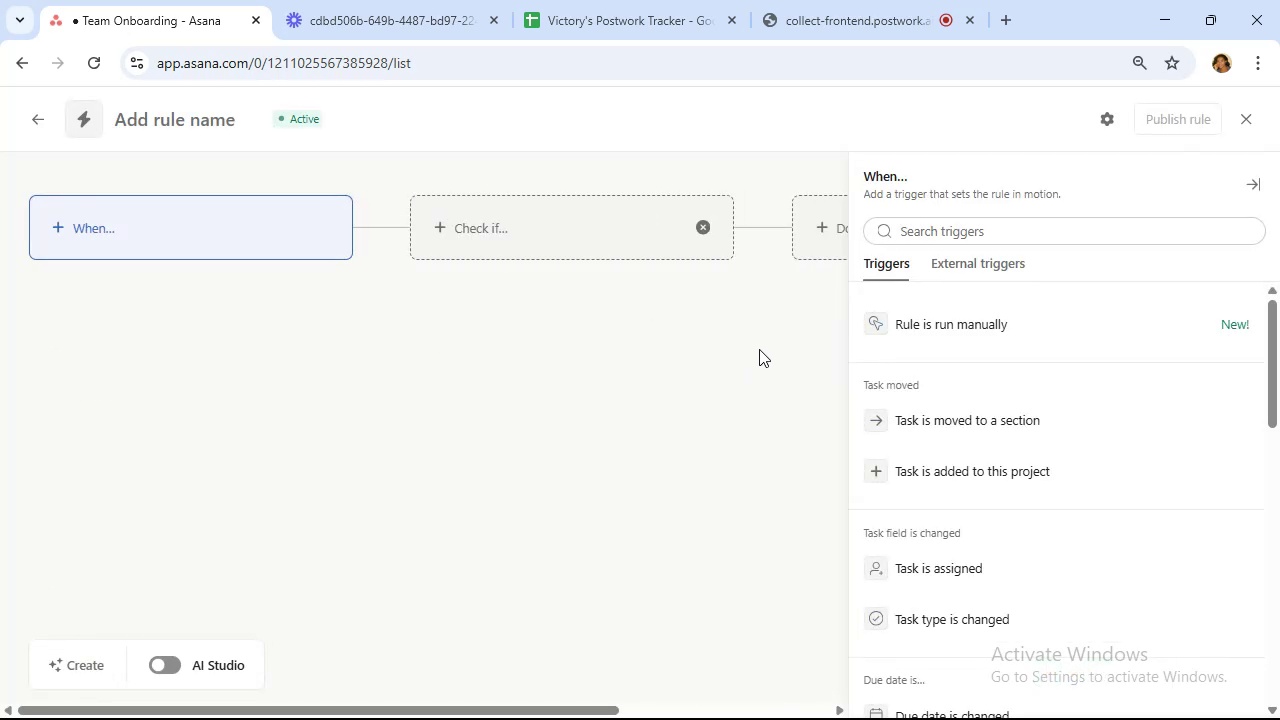 
scroll: coordinate [982, 398], scroll_direction: down, amount: 8.0
 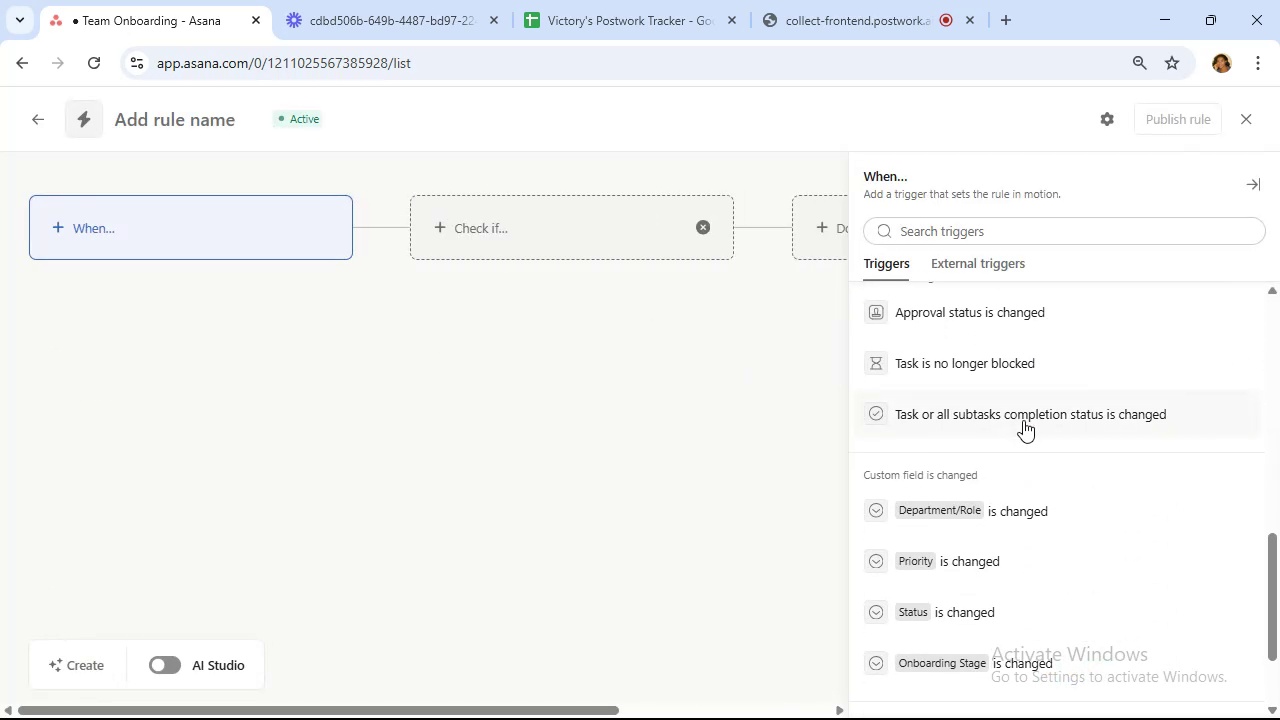 
left_click([1023, 419])
 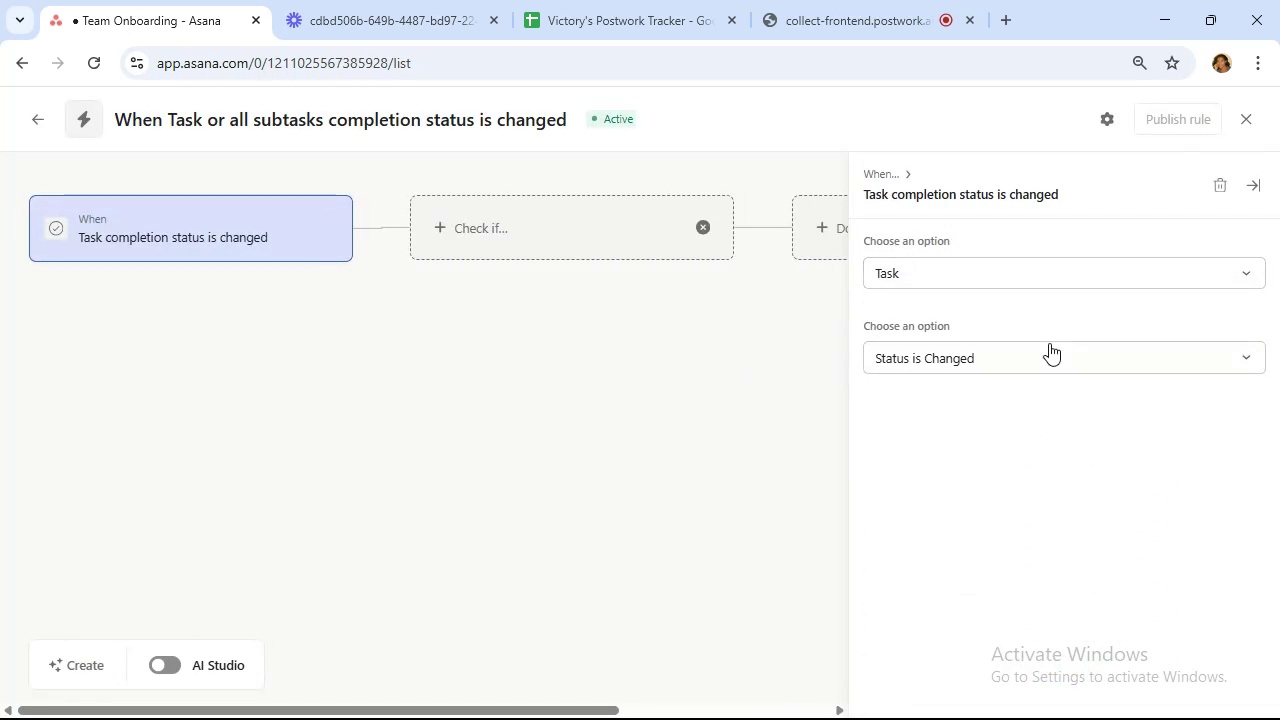 
left_click([1049, 355])
 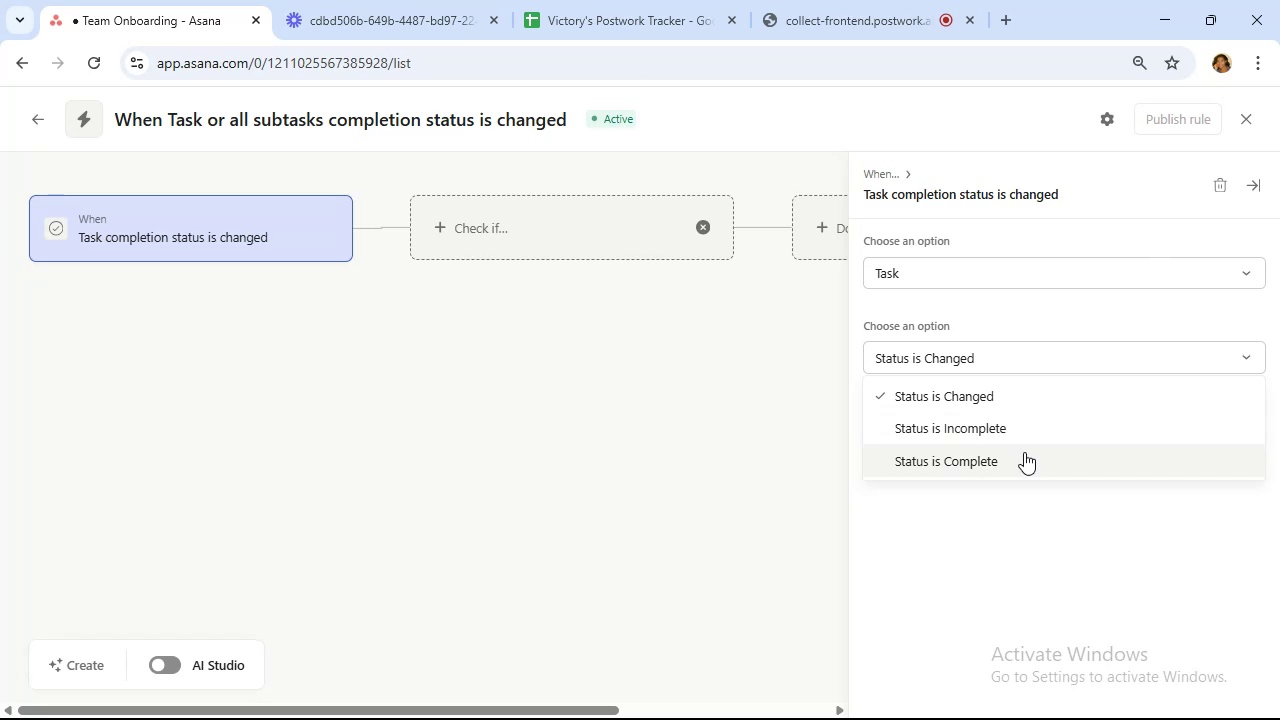 
left_click([1024, 452])
 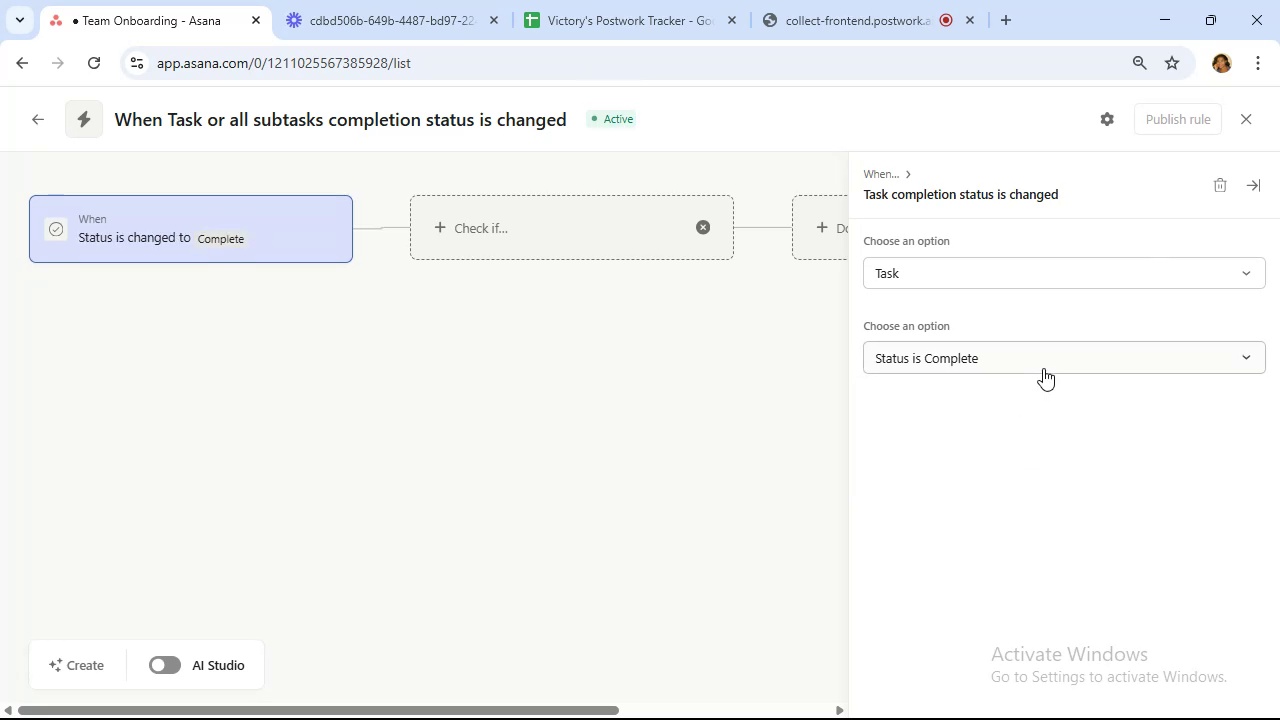 
left_click([802, 237])
 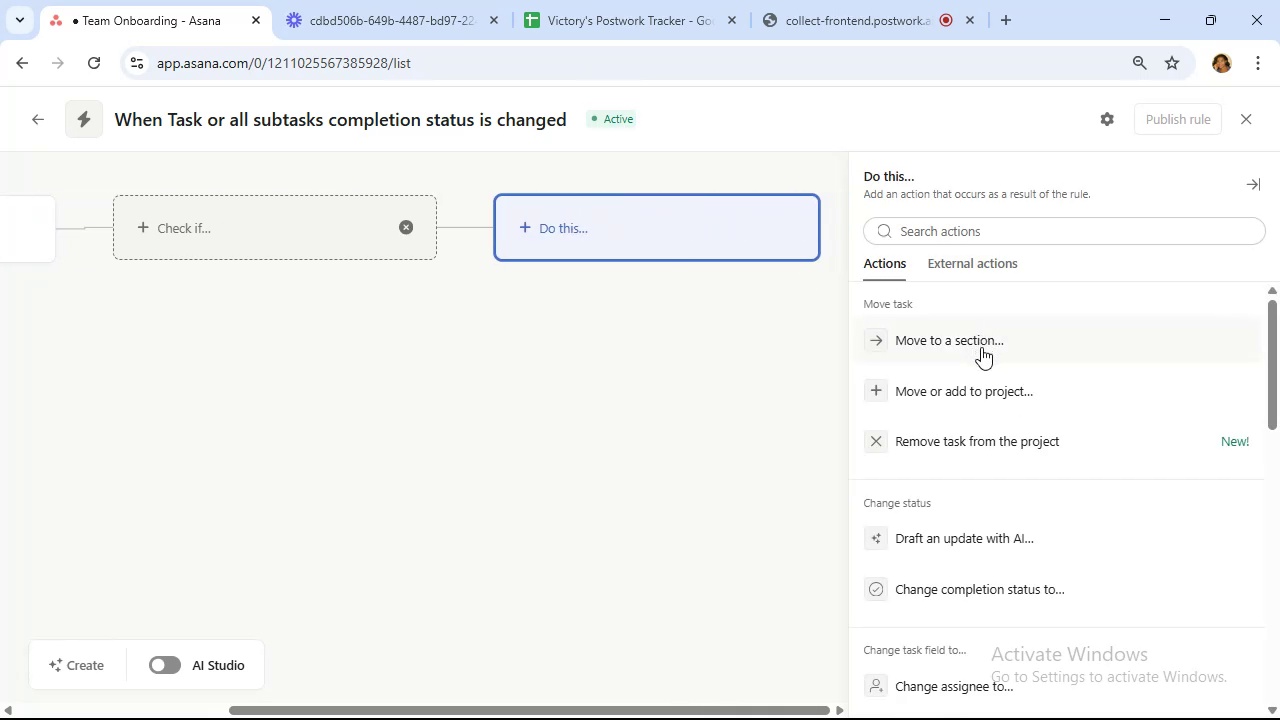 
left_click([980, 347])
 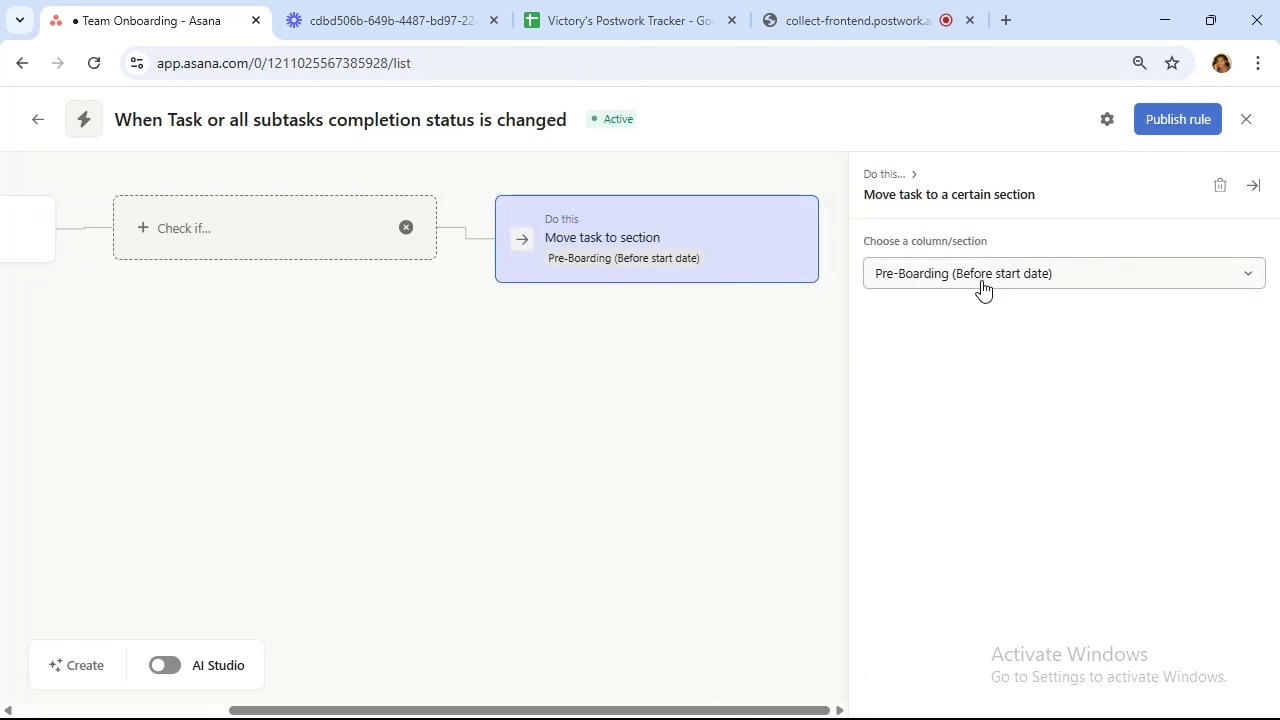 
left_click([982, 277])
 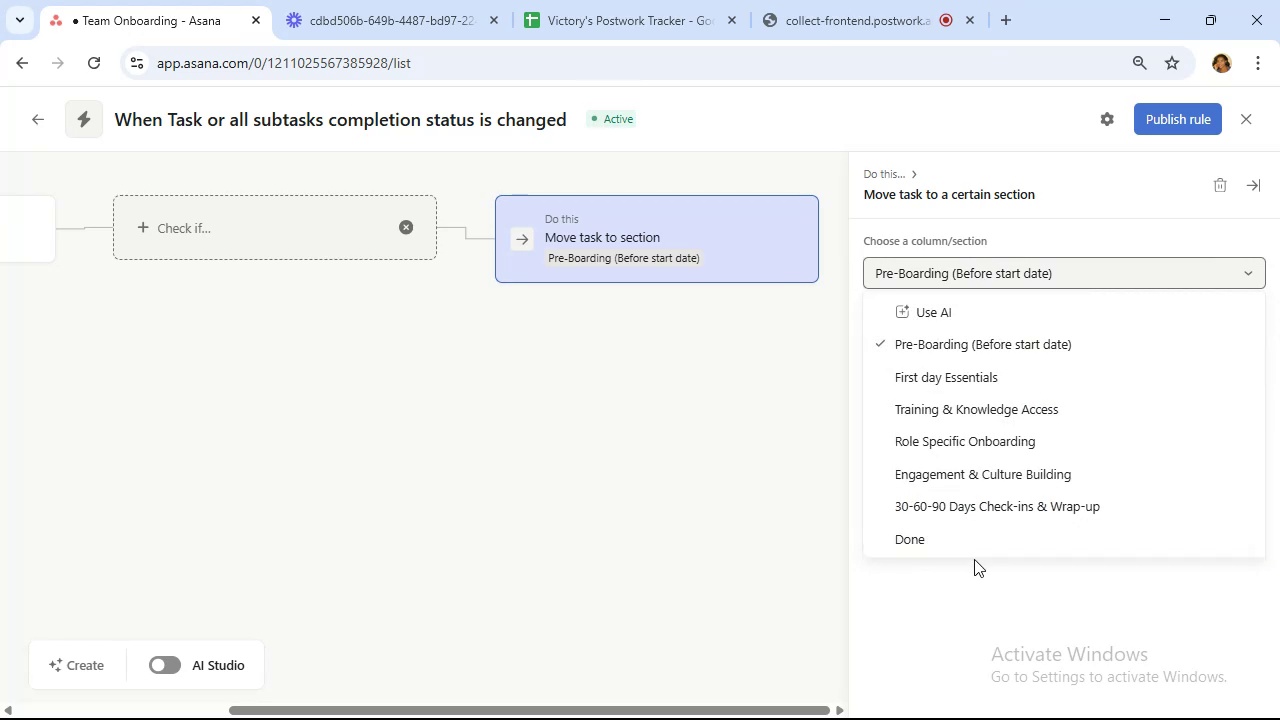 
left_click_drag(start_coordinate=[972, 541], to_coordinate=[972, 535])
 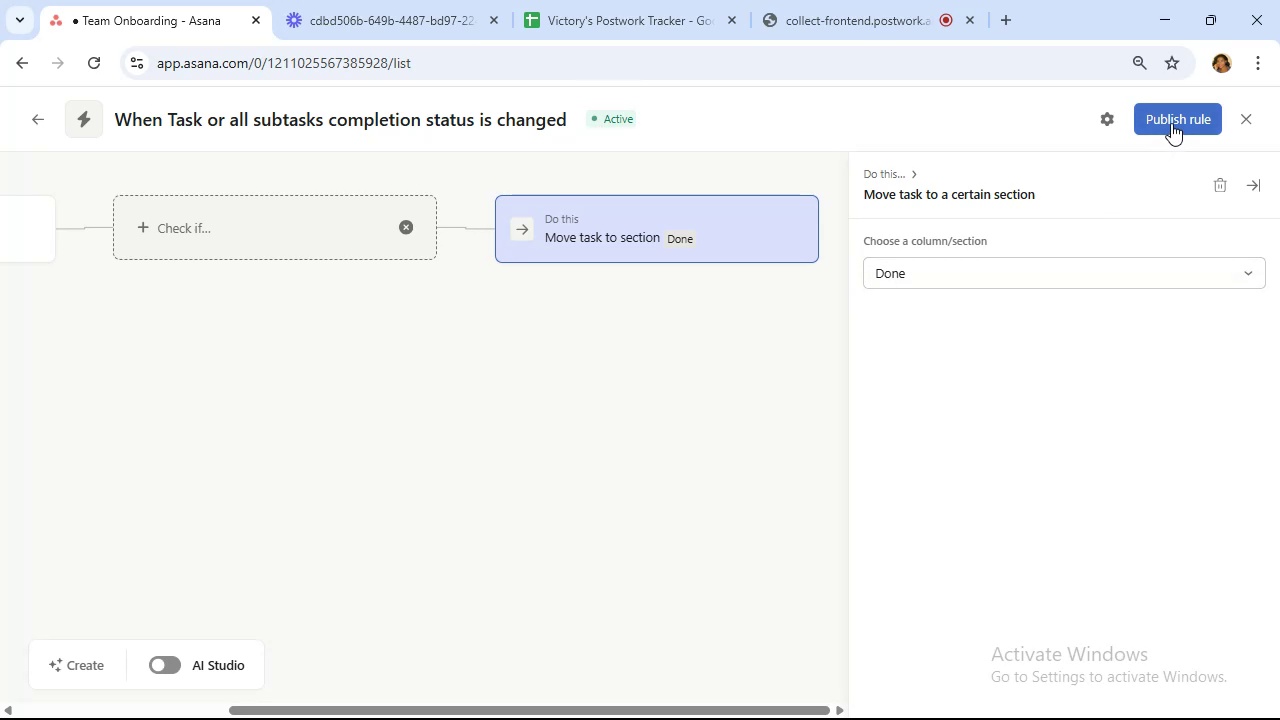 
wait(25.35)
 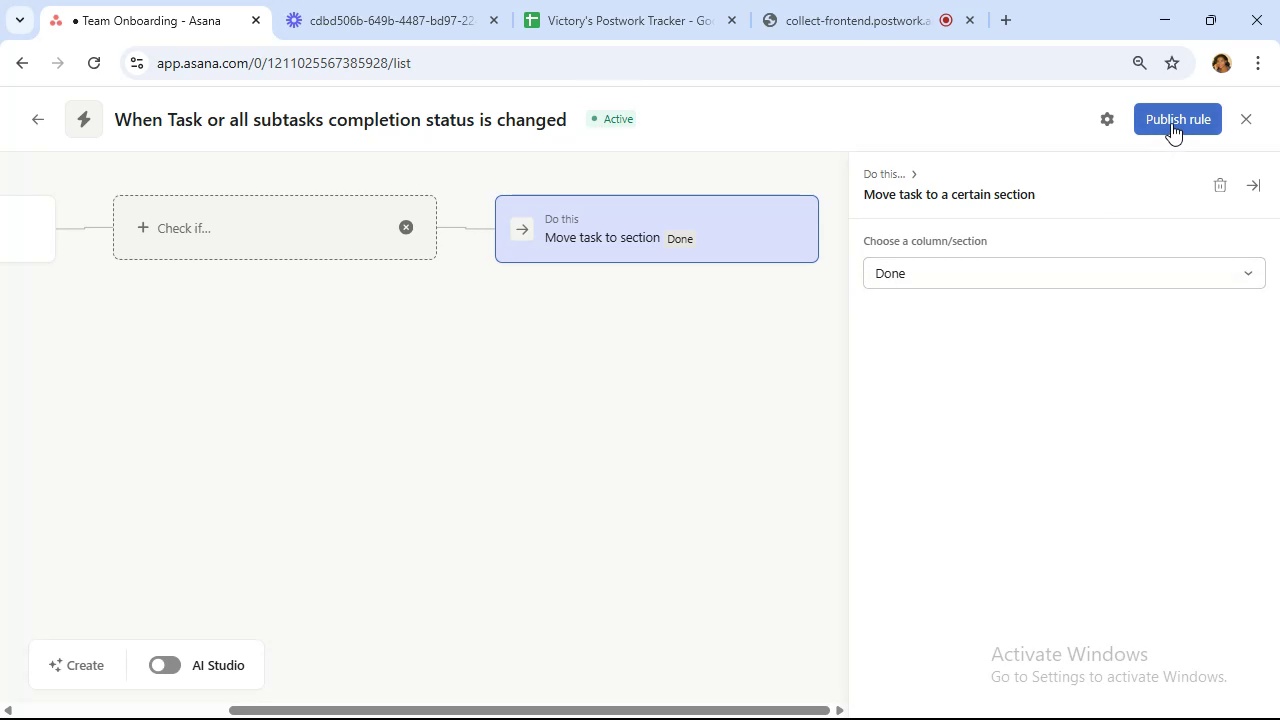 
left_click_drag(start_coordinate=[564, 121], to_coordinate=[208, 128])
 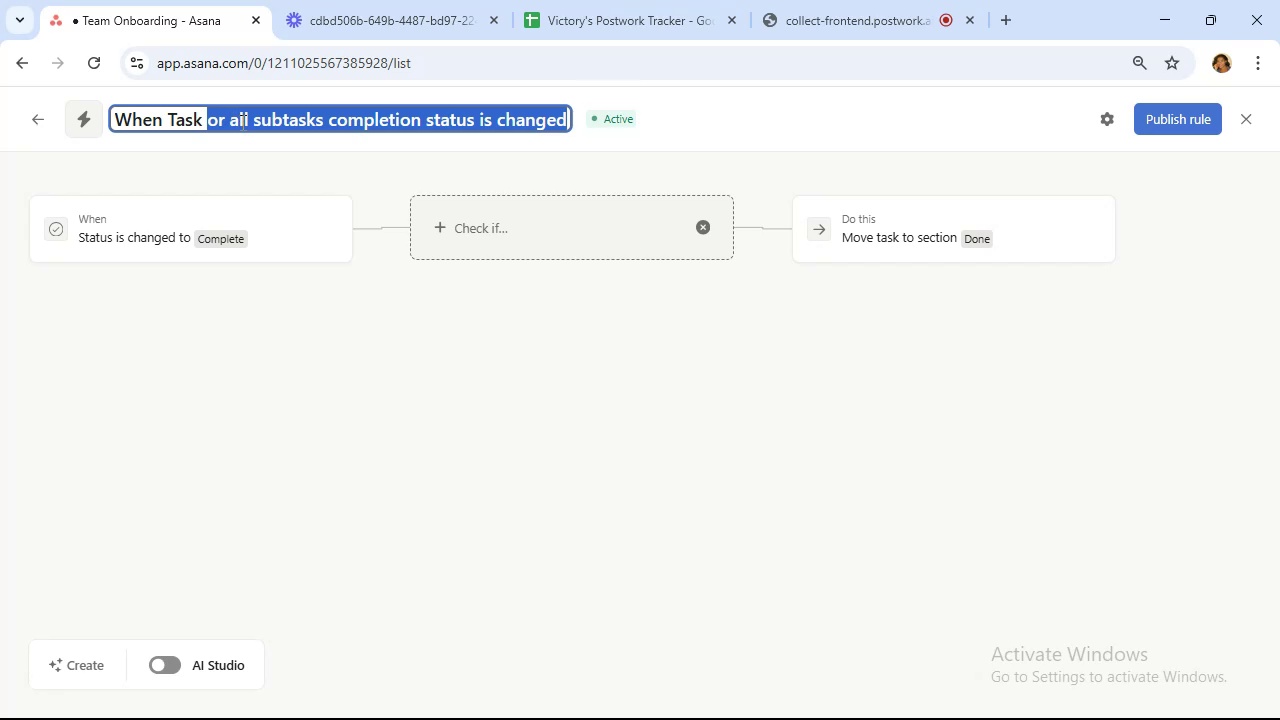 
type(is complete)
 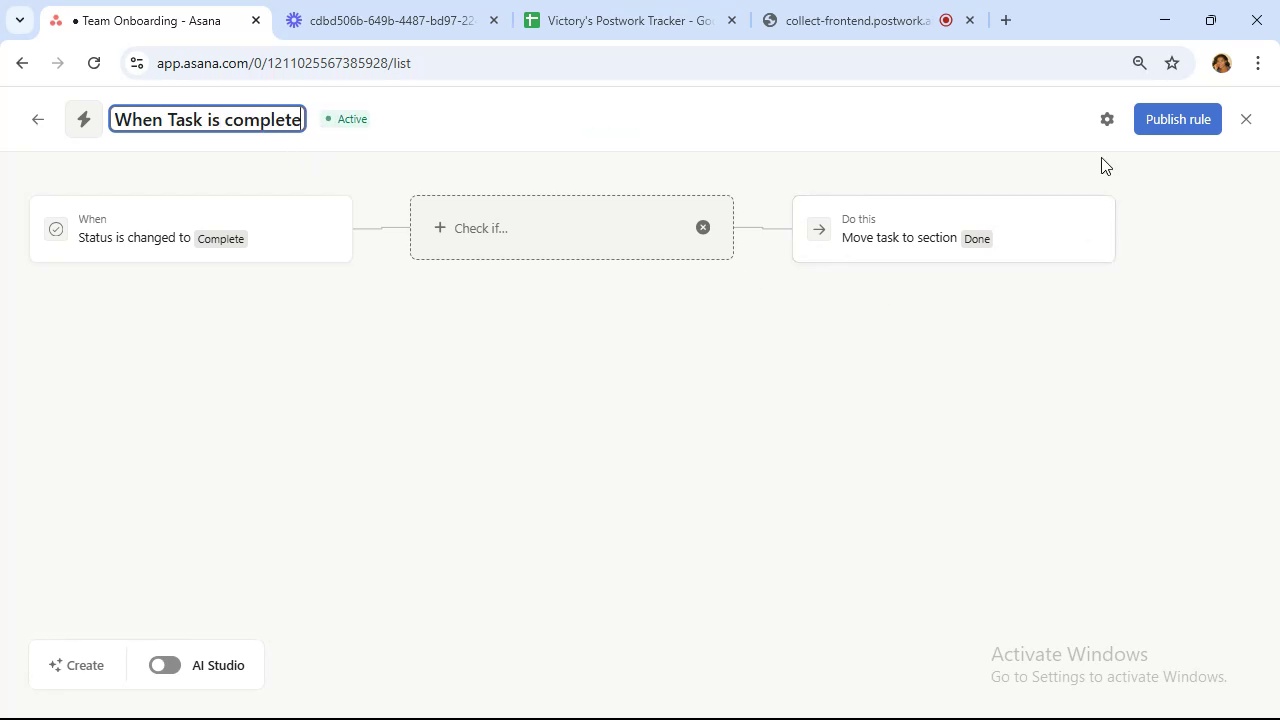 
left_click([1173, 116])
 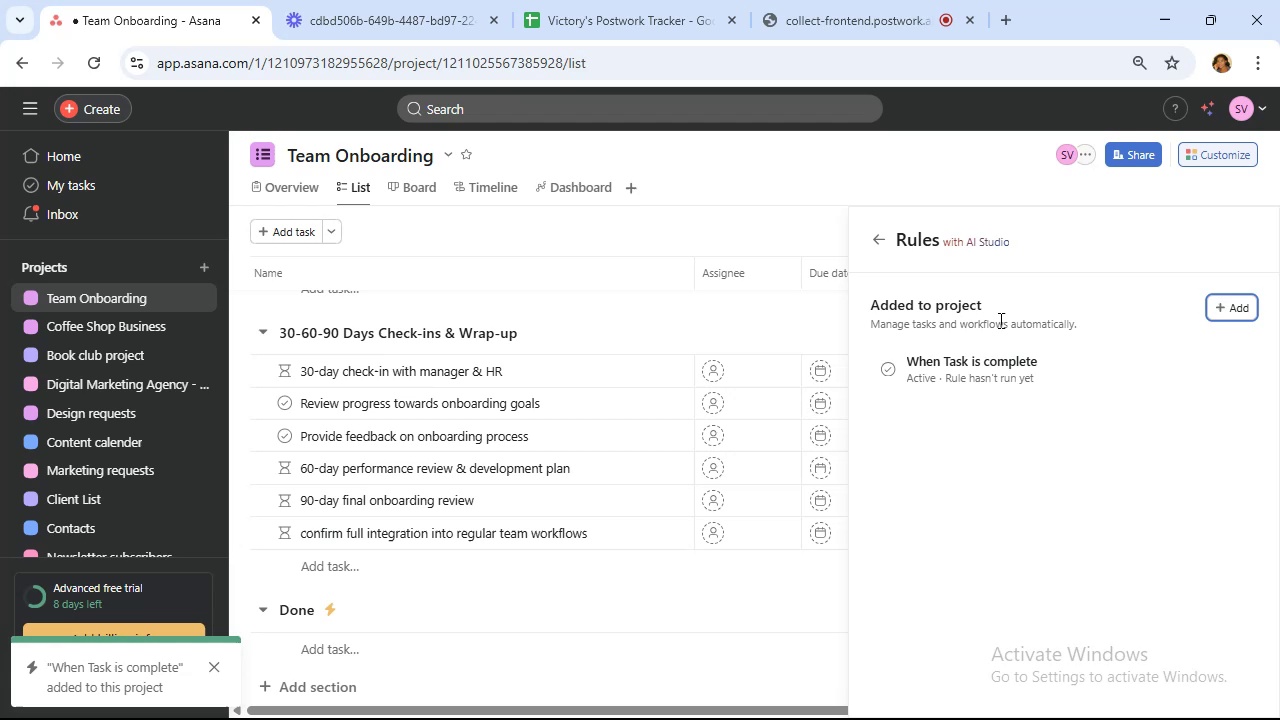 
wait(8.86)
 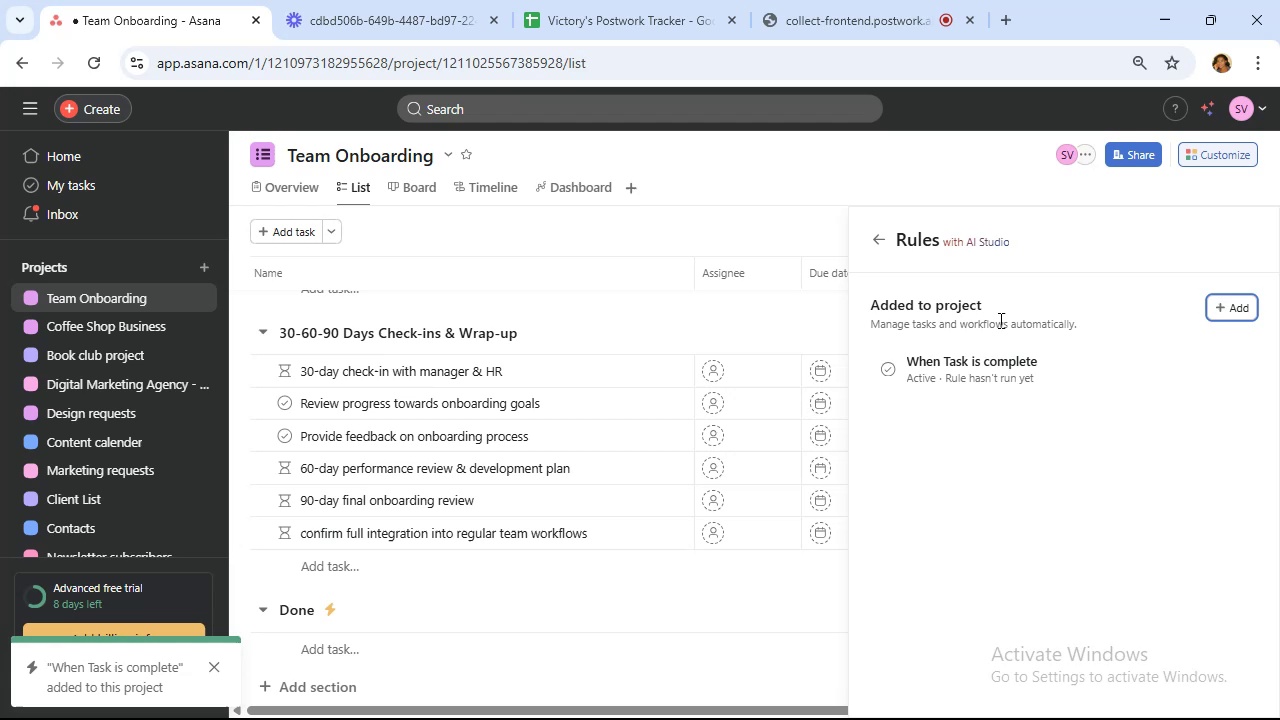 
left_click([874, 233])
 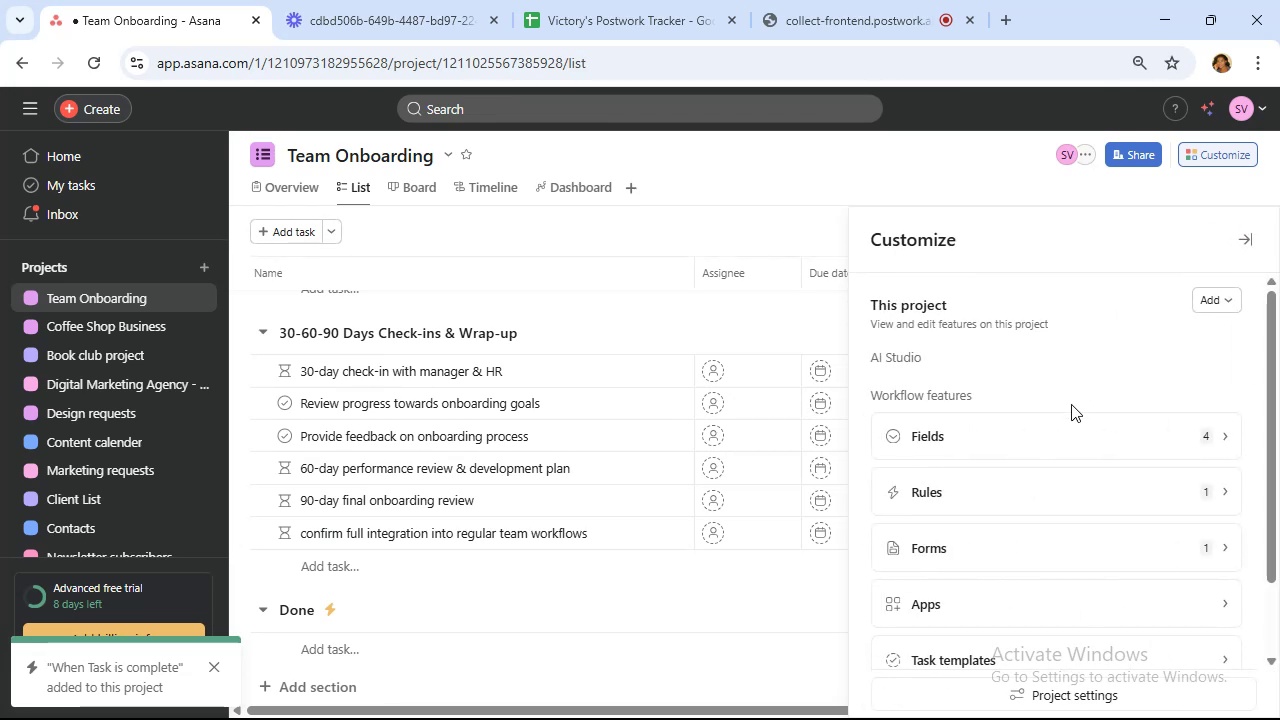 
left_click([1084, 435])
 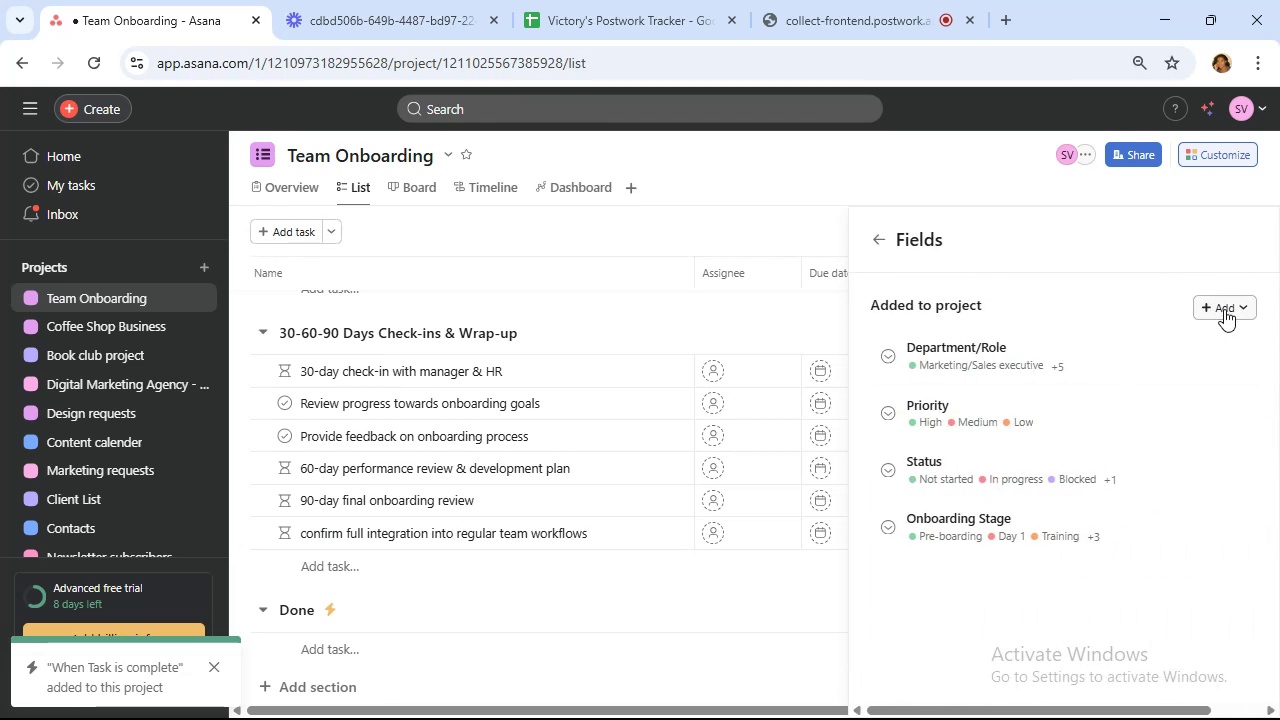 
left_click([1224, 309])
 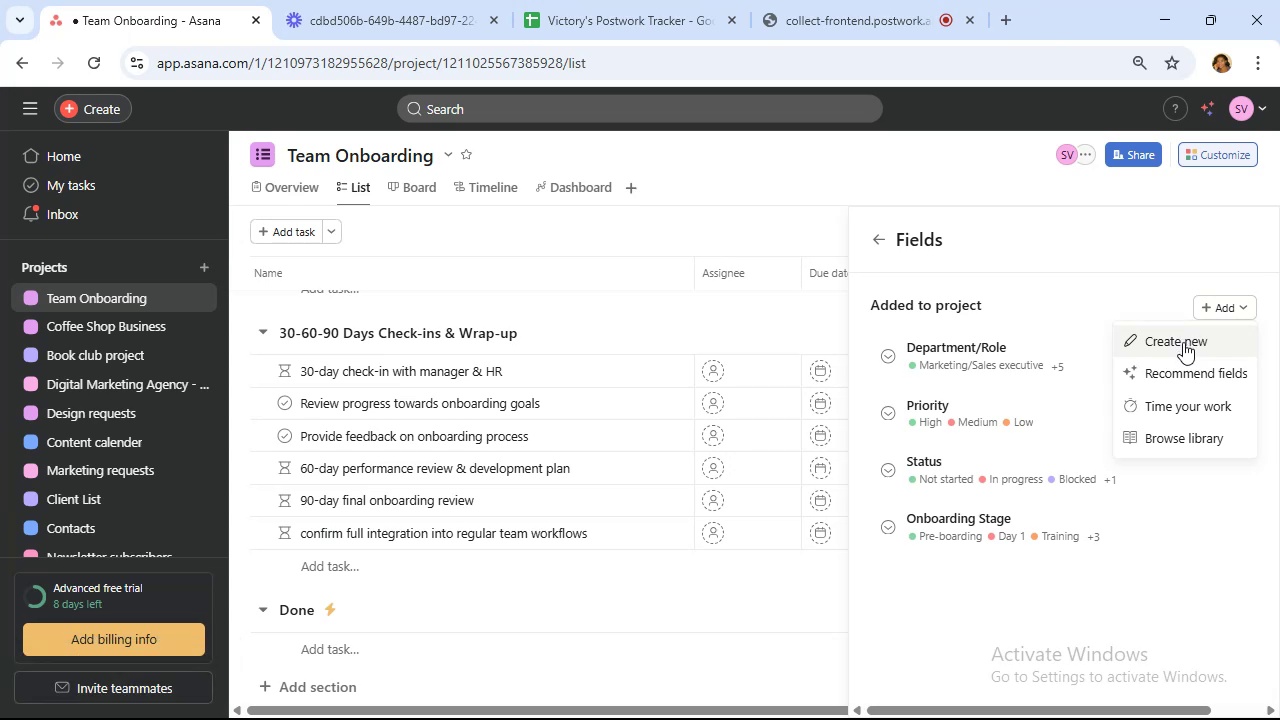 
wait(5.53)
 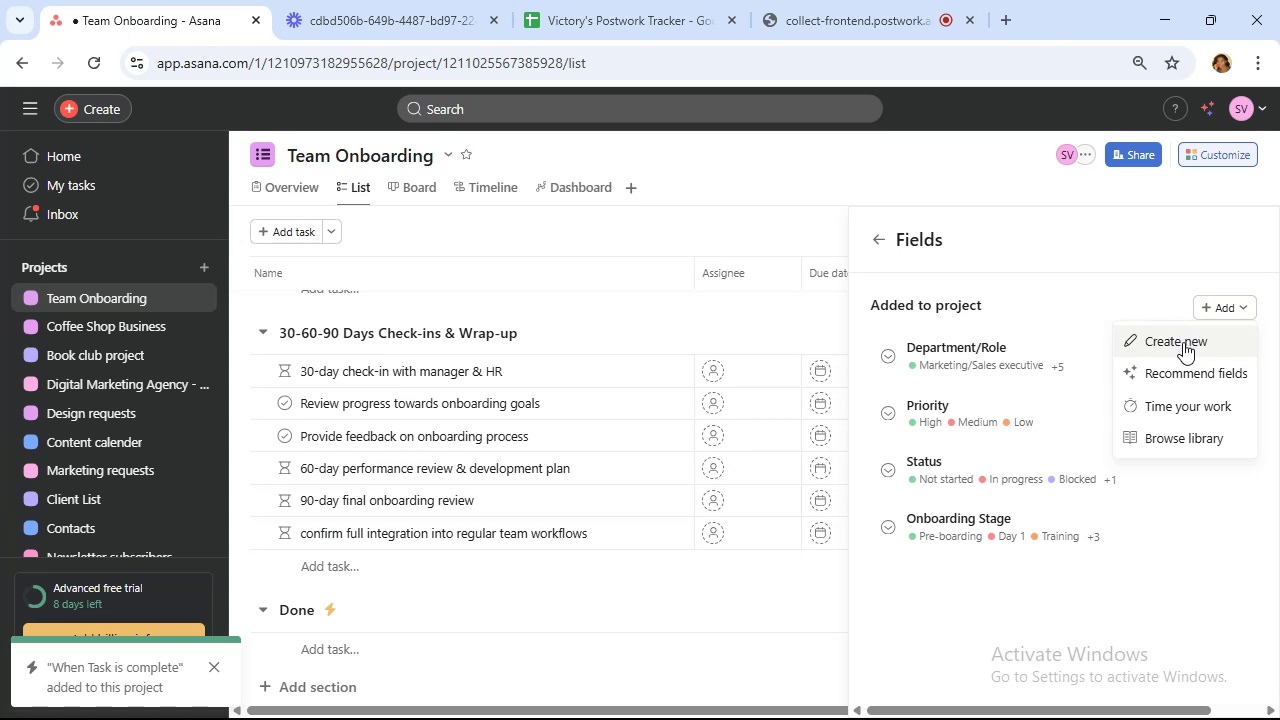 
left_click([1195, 347])
 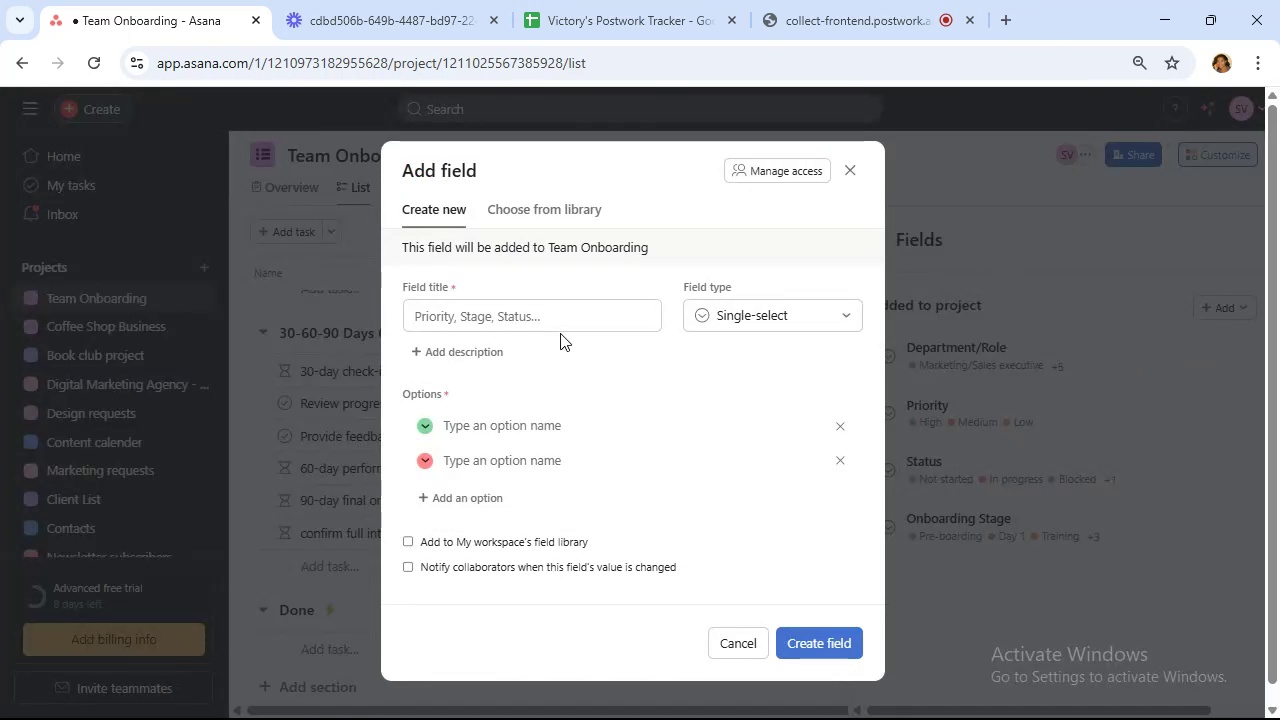 
left_click([561, 319])
 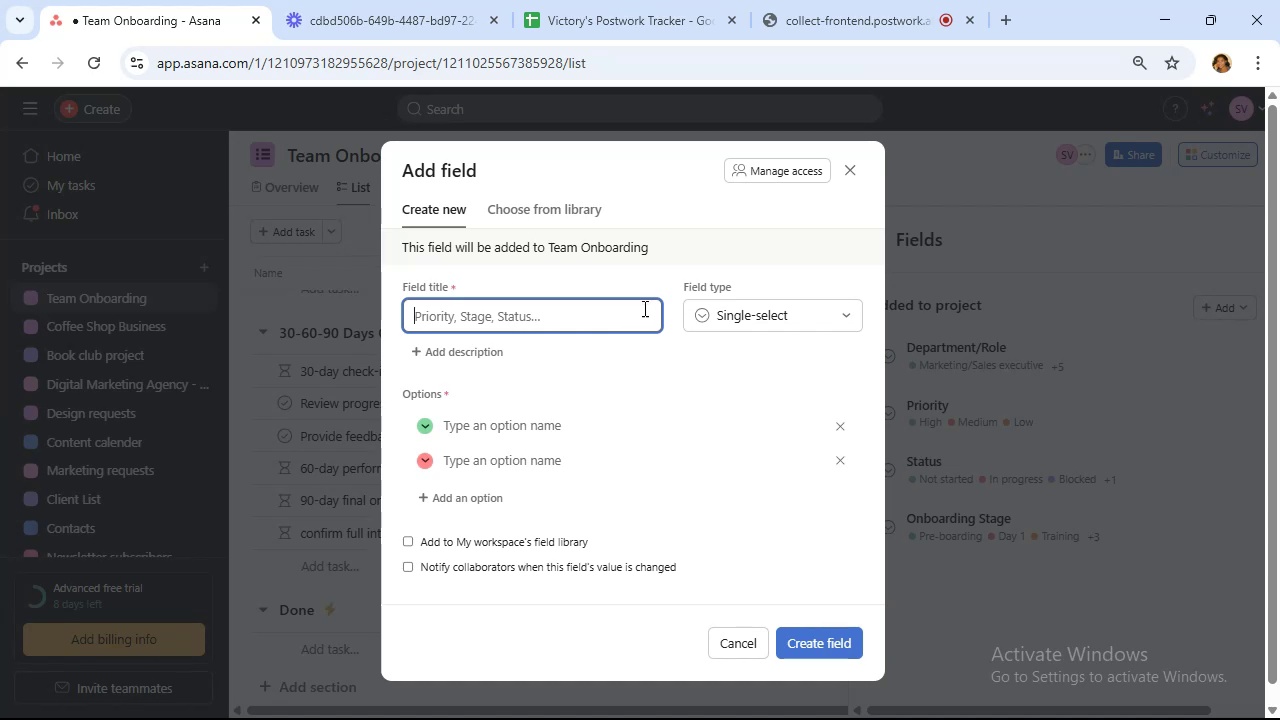 
wait(9.53)
 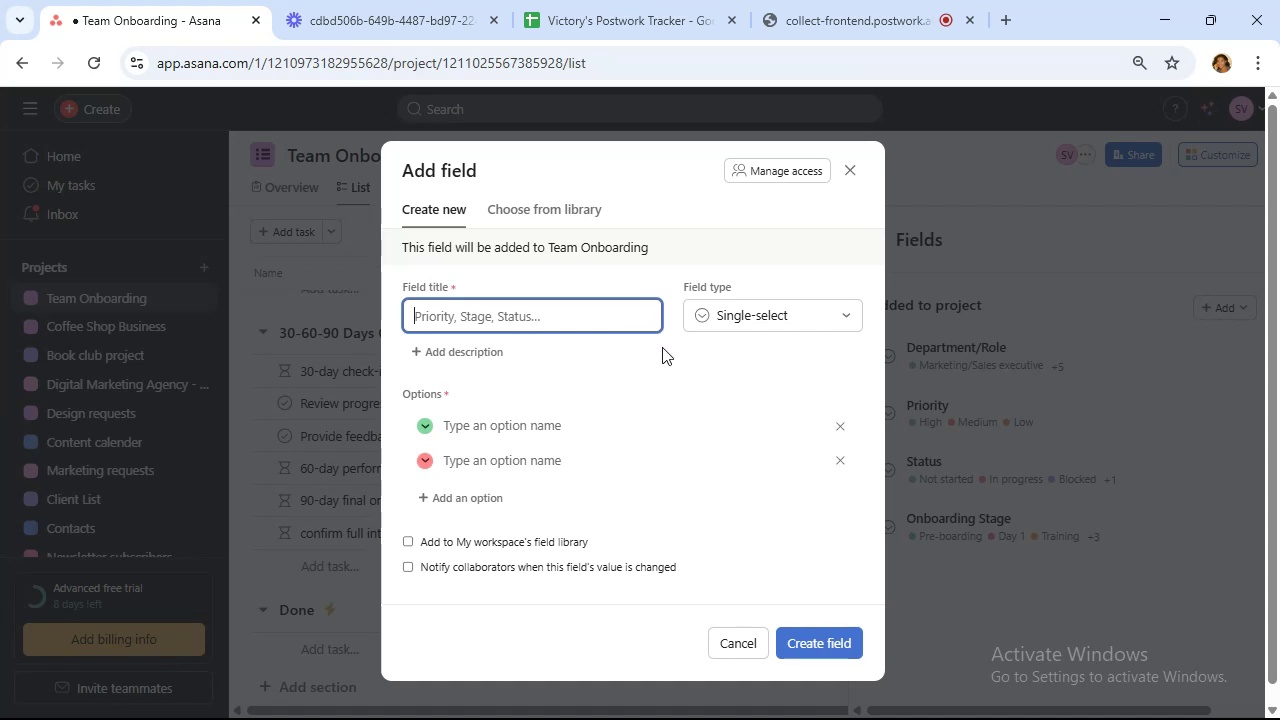 
type(Senior management)
 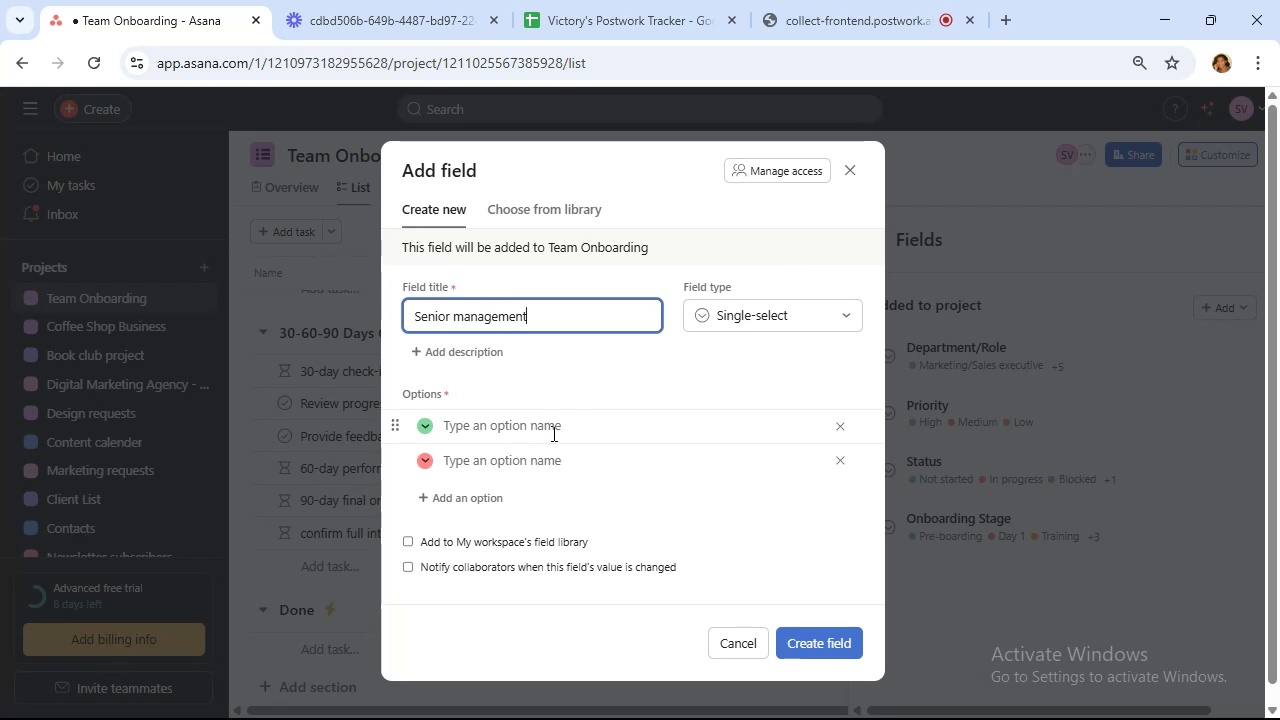 
left_click([556, 429])
 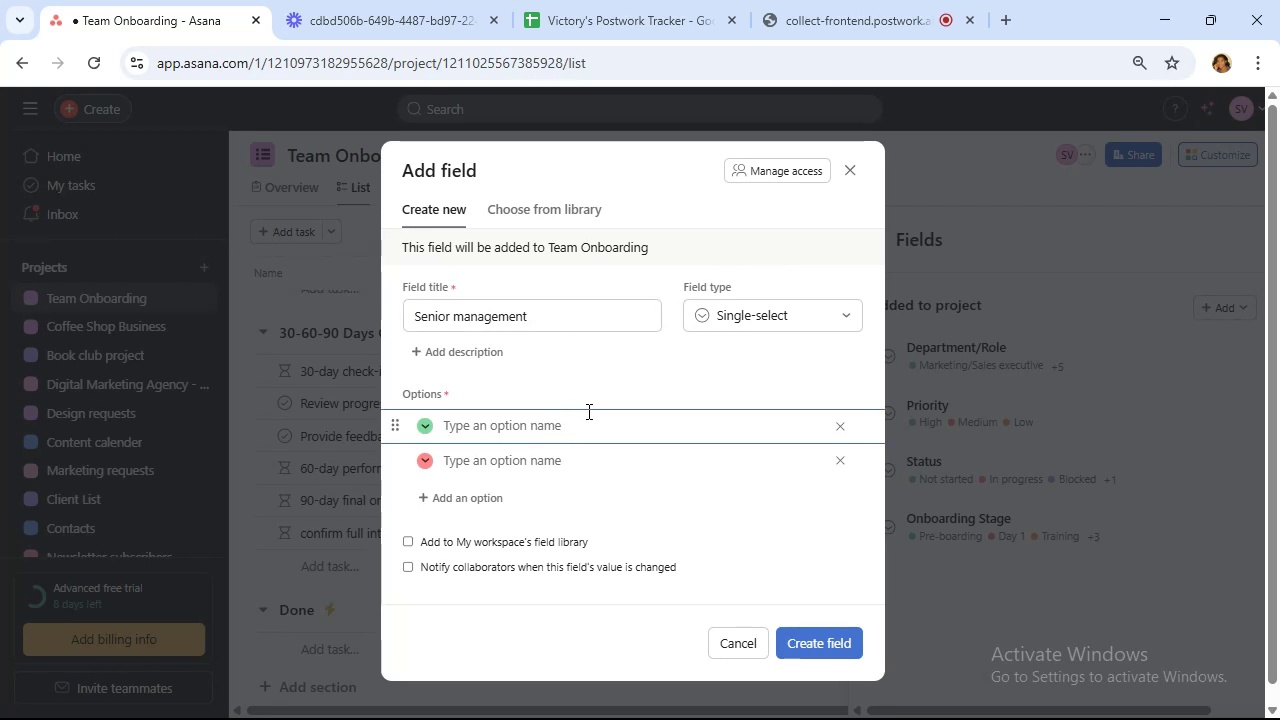 
type(HR)
 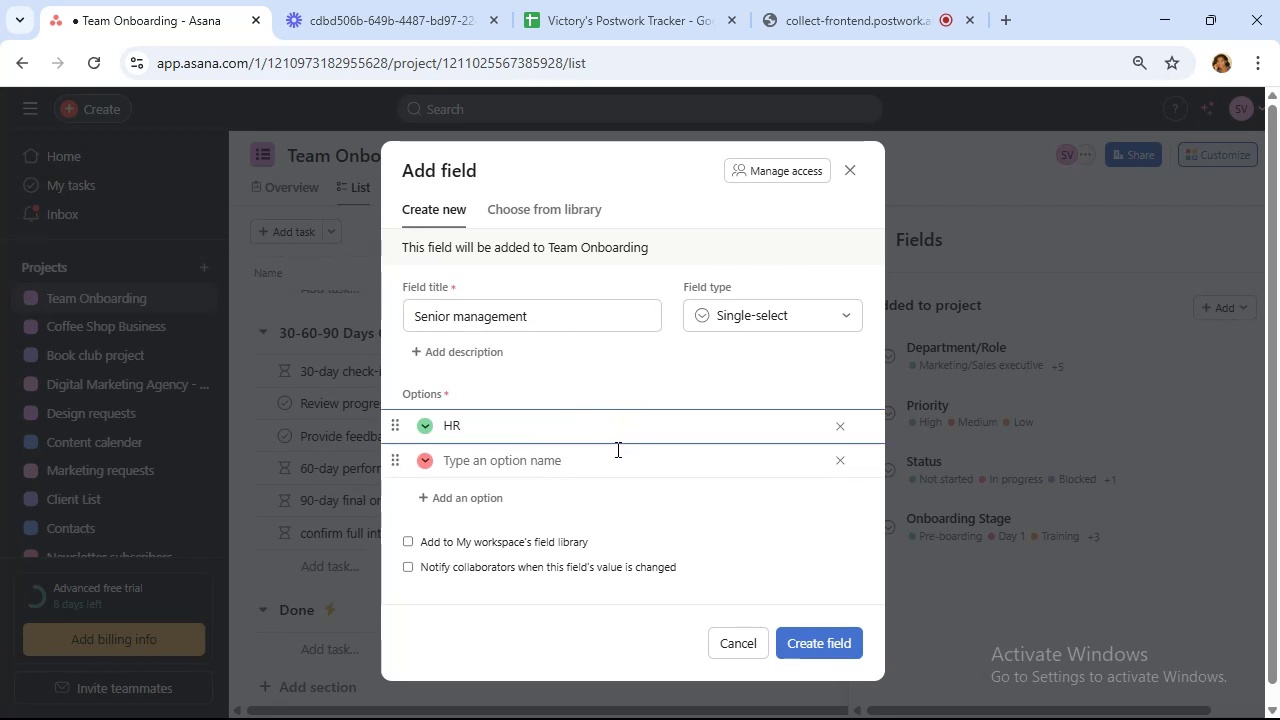 
left_click([610, 462])
 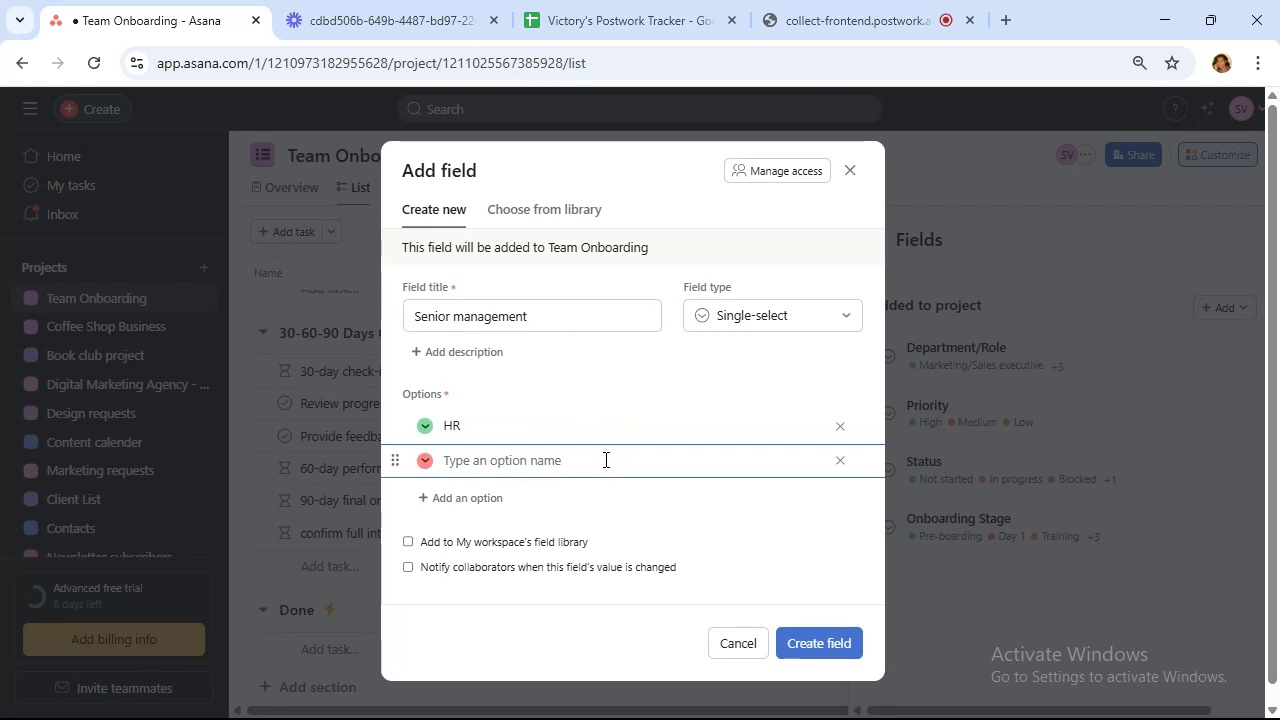 
type(Mnager)
 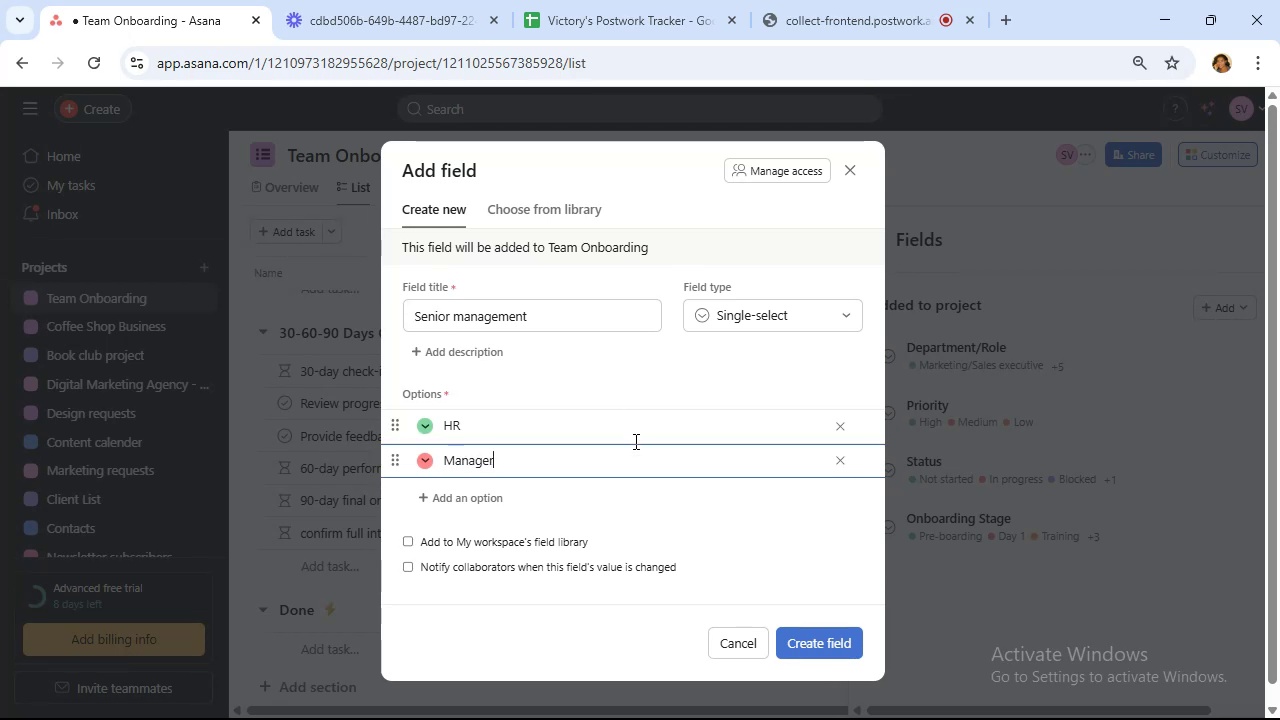 
wait(6.76)
 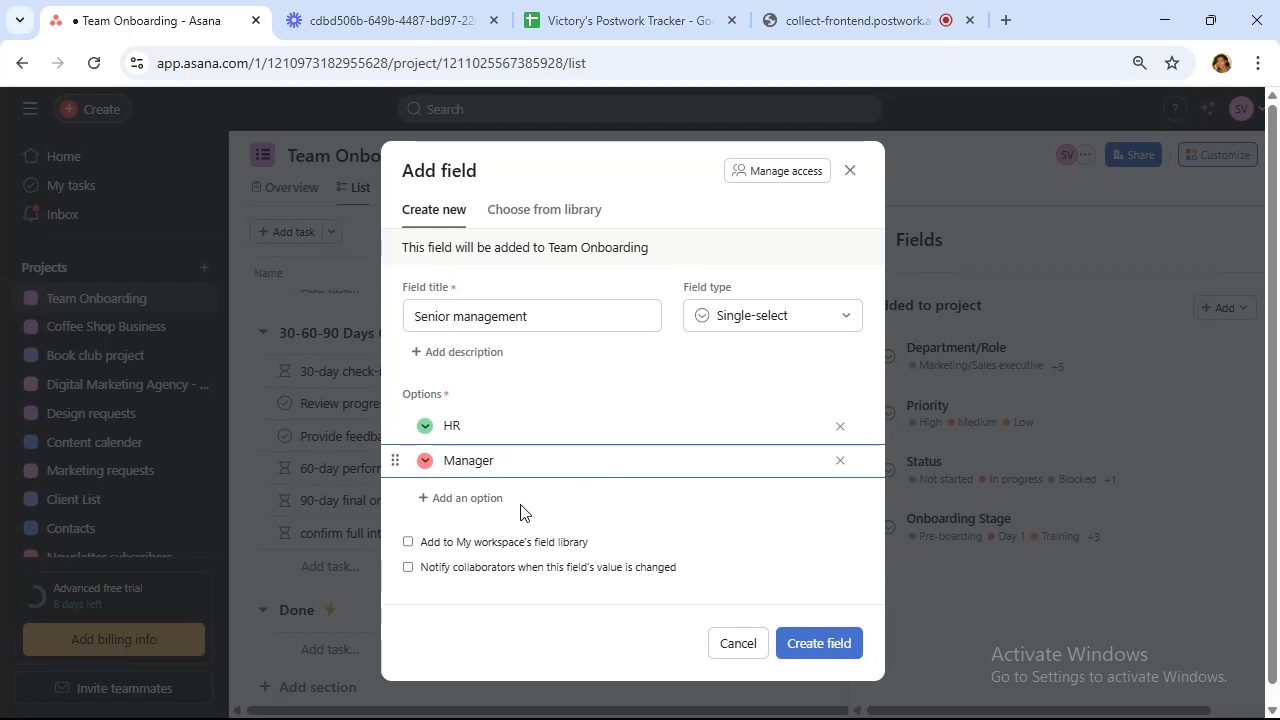 
left_click([495, 512])
 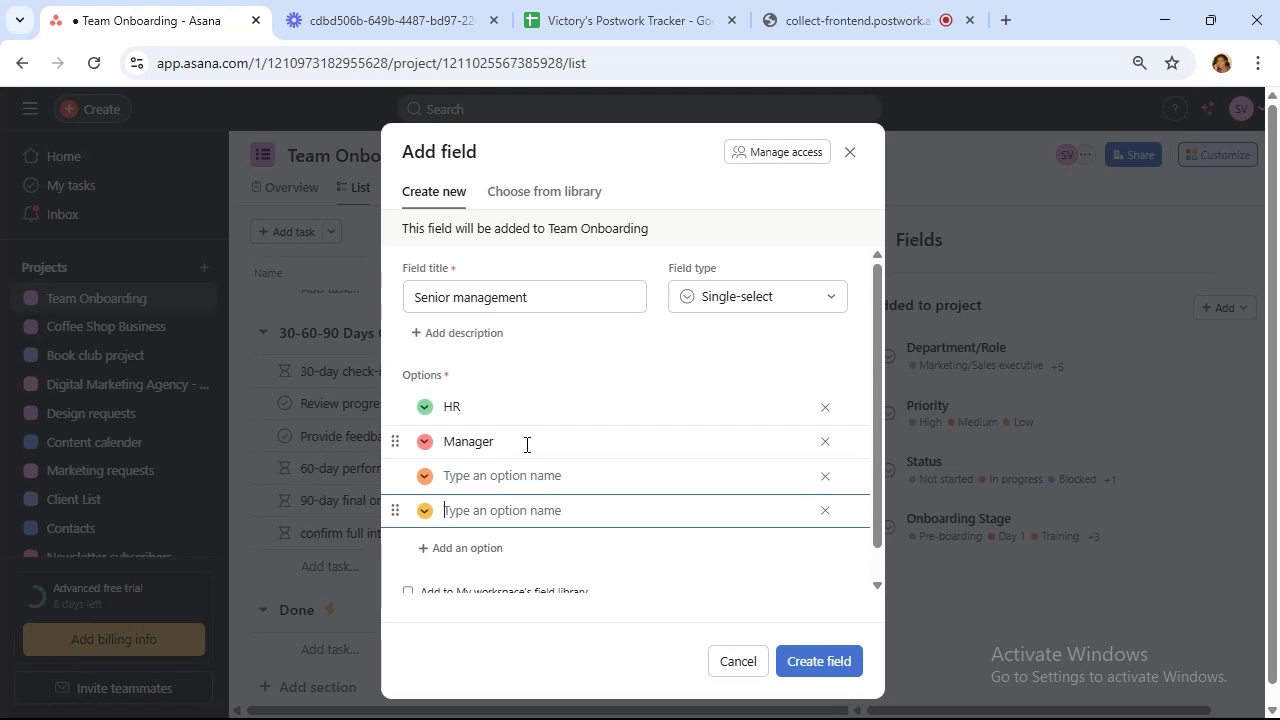 
wait(11.89)
 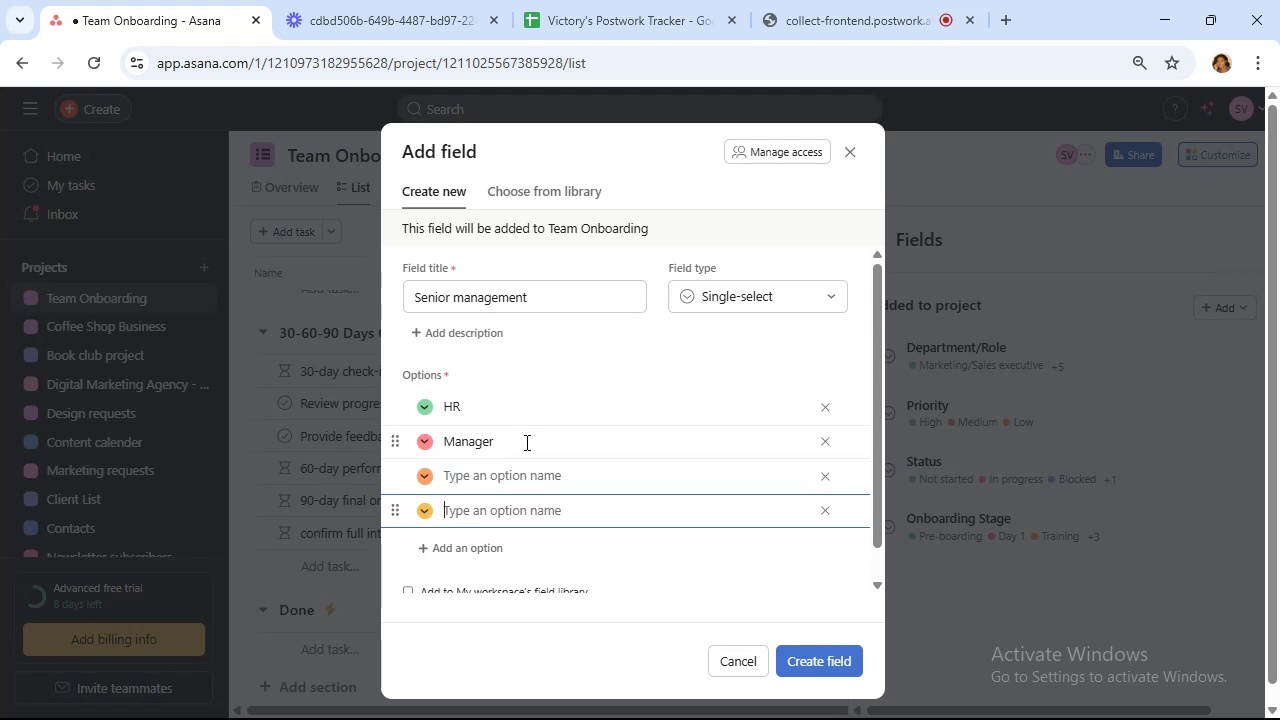 
type(Ob)
key(Backspace)
type(nboarding buddy)
 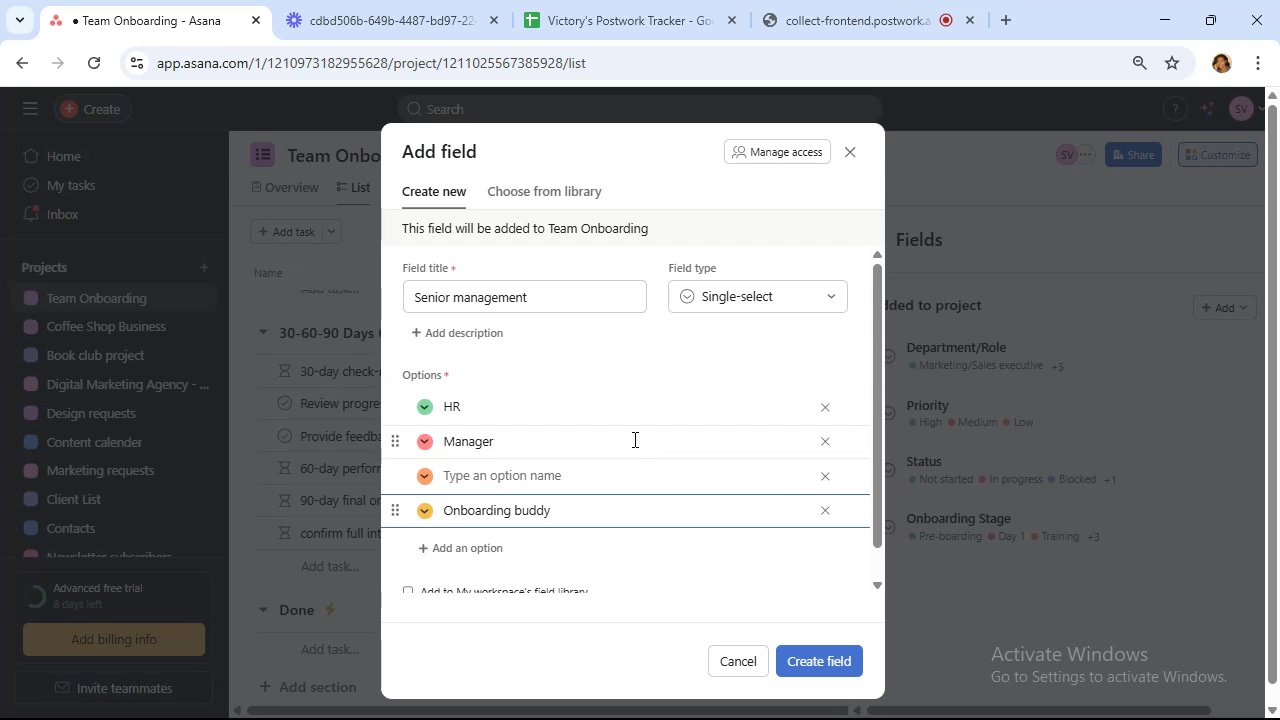 
wait(18.33)
 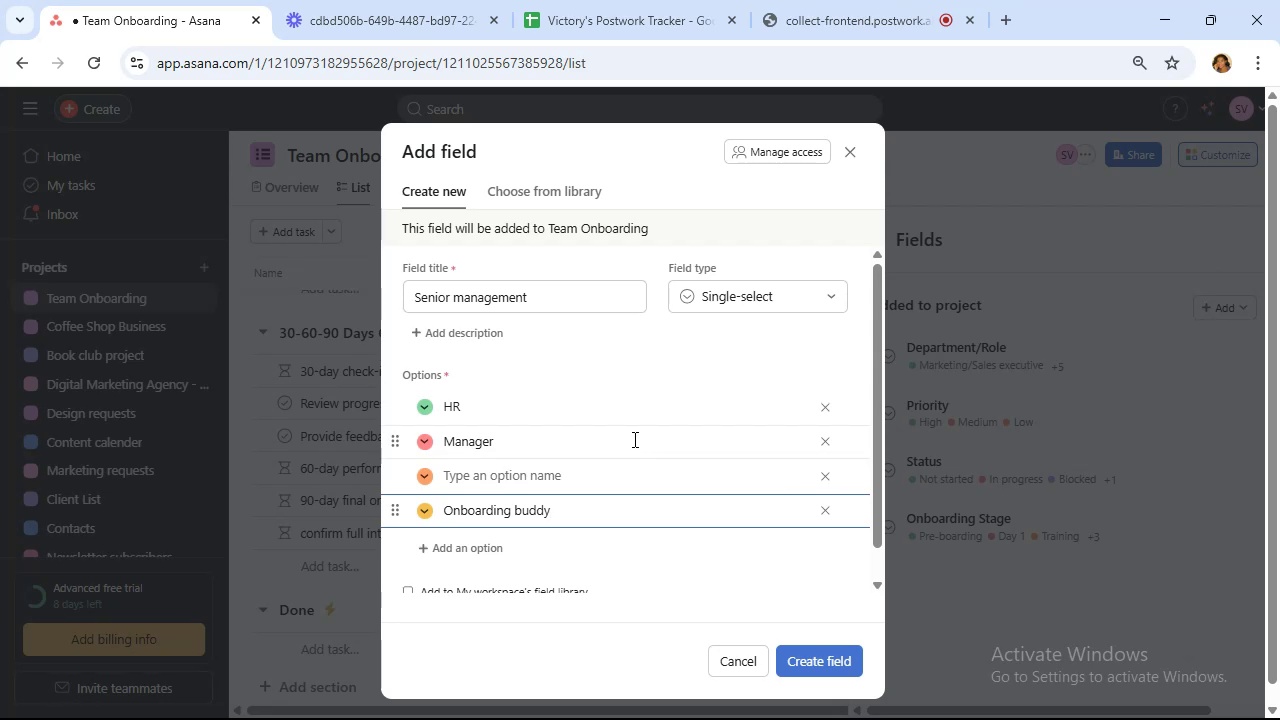 
left_click([473, 442])
 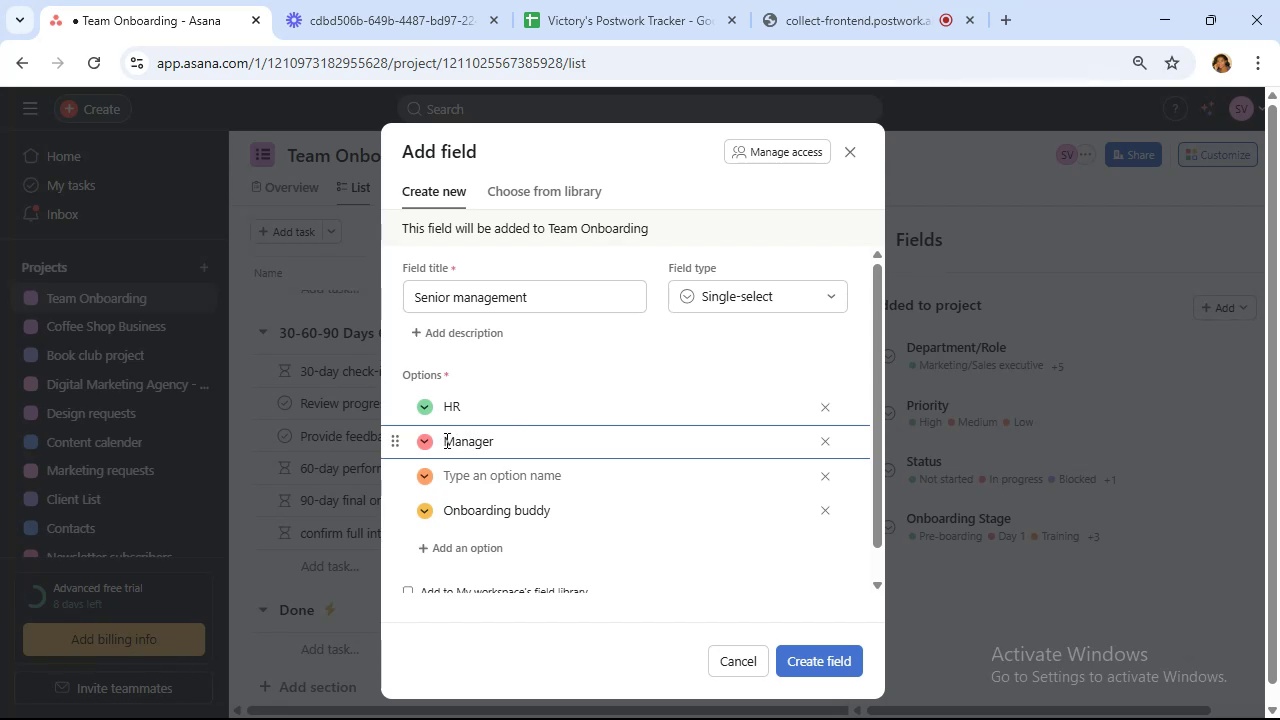 
left_click([445, 440])
 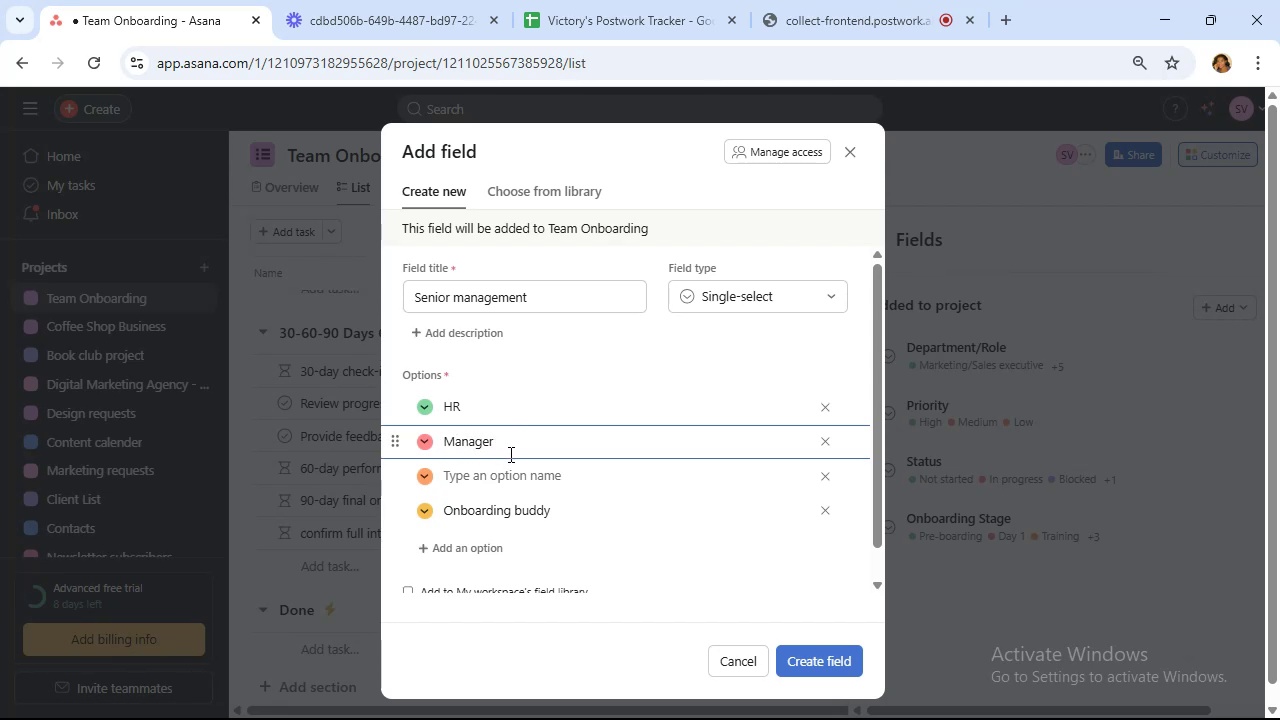 
type(Line )
 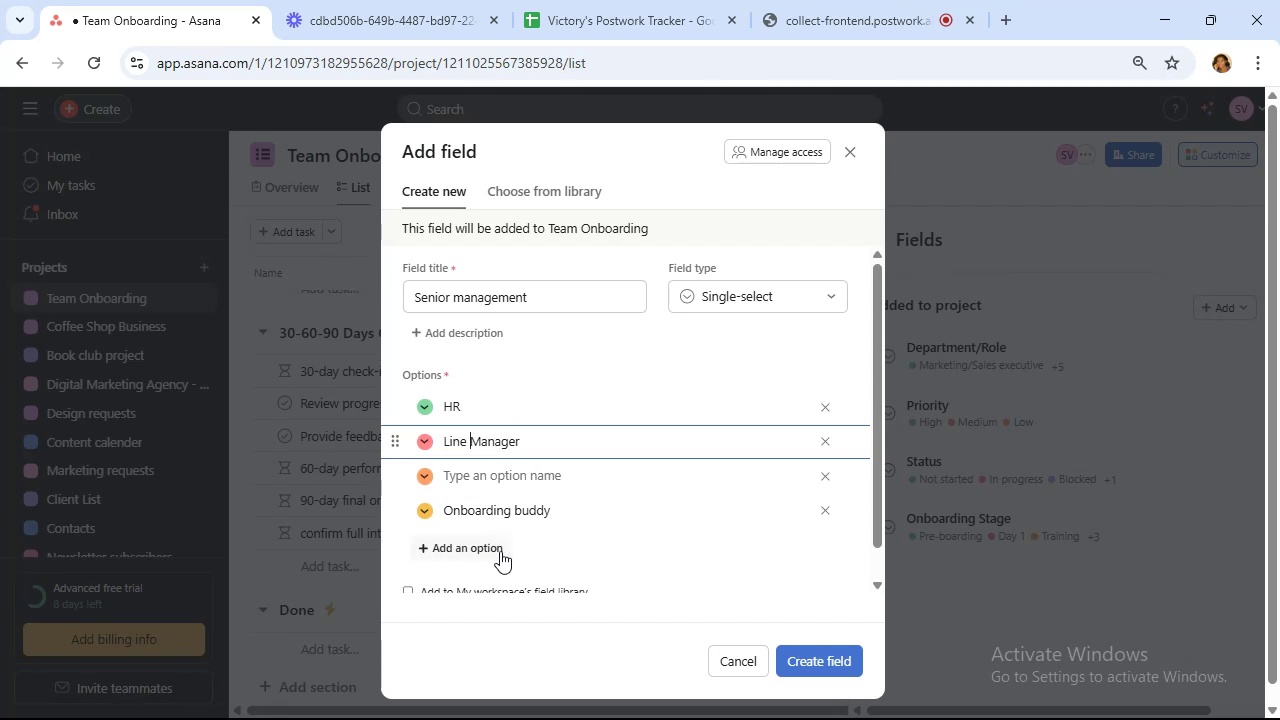 
left_click([497, 470])
 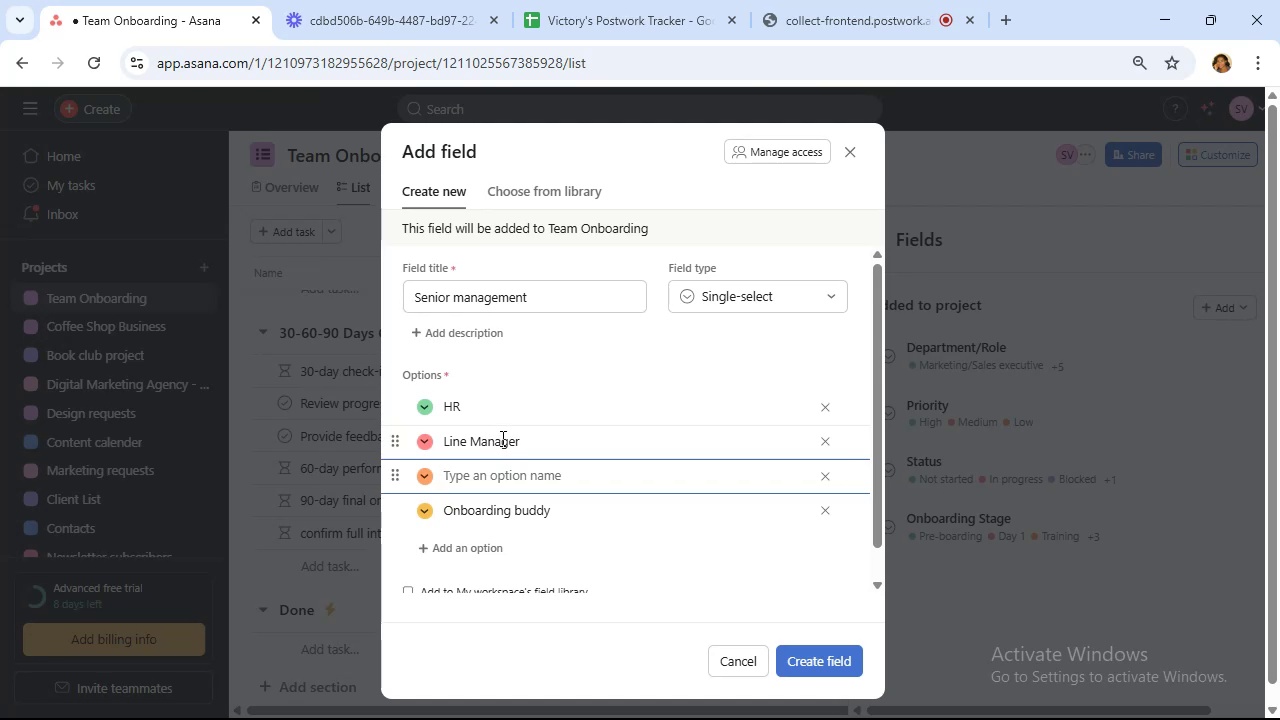 
wait(12.86)
 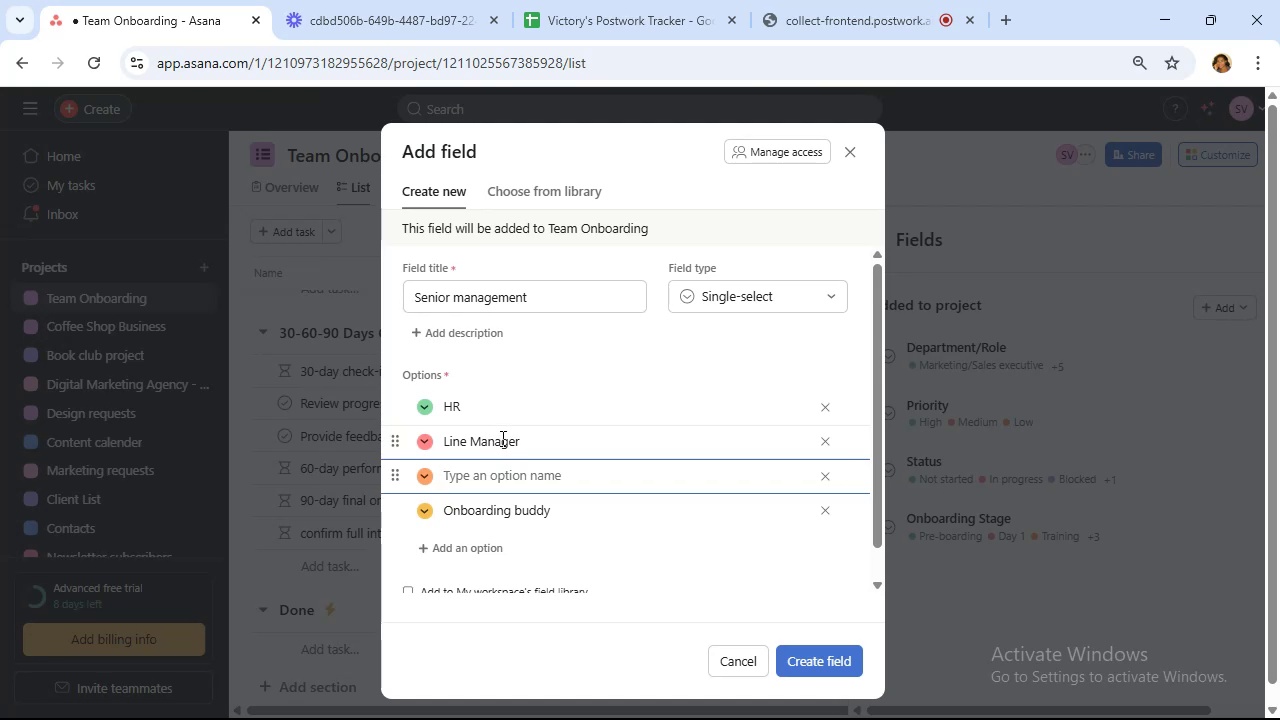 
left_click([821, 473])
 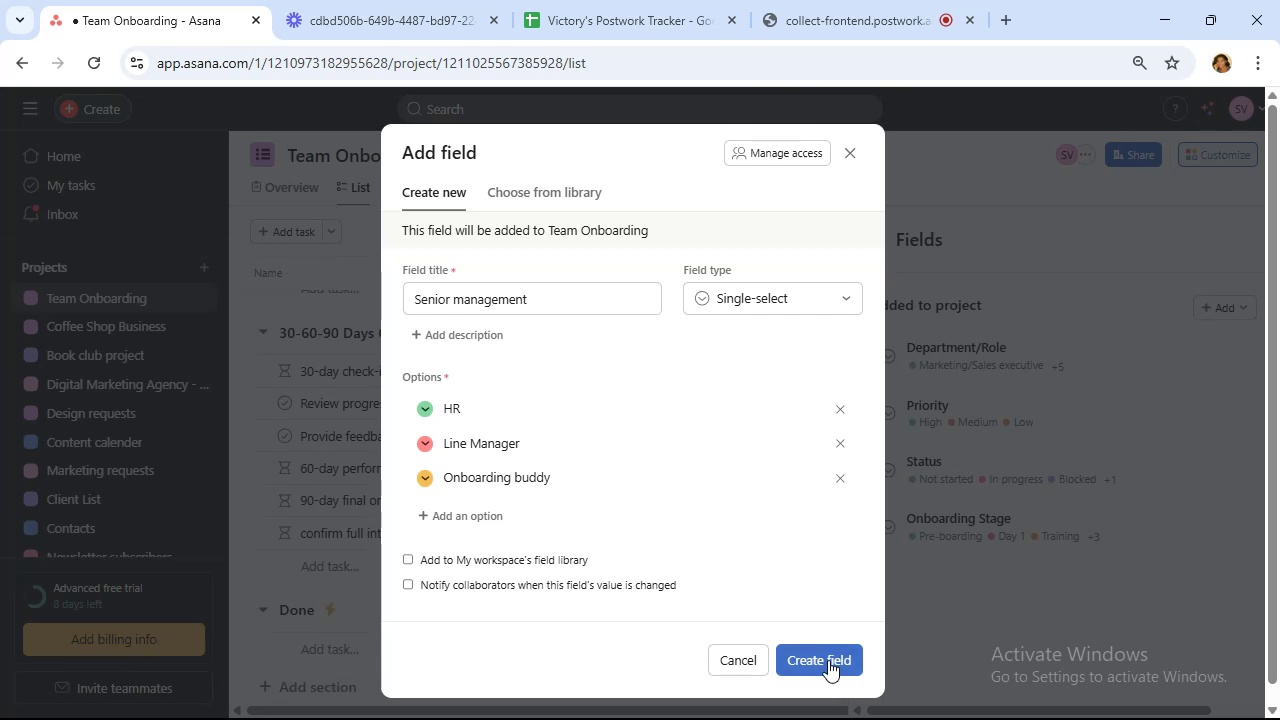 
left_click([828, 660])
 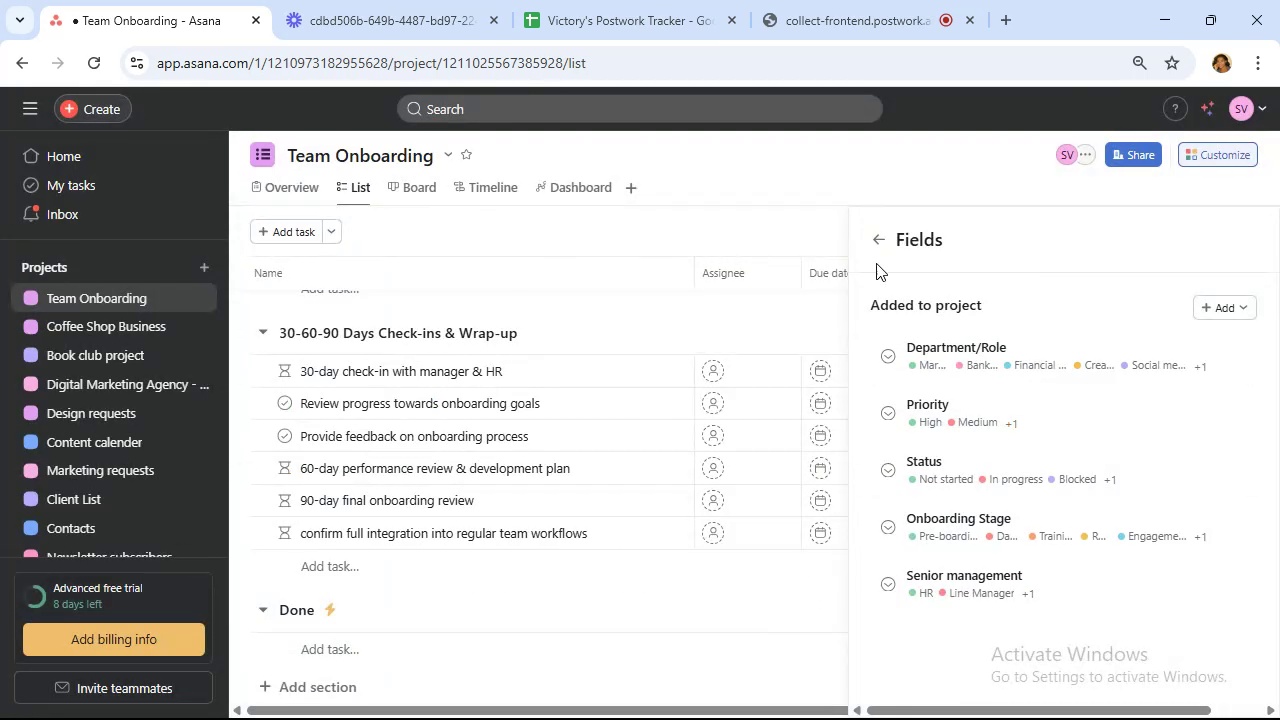 
left_click([882, 237])
 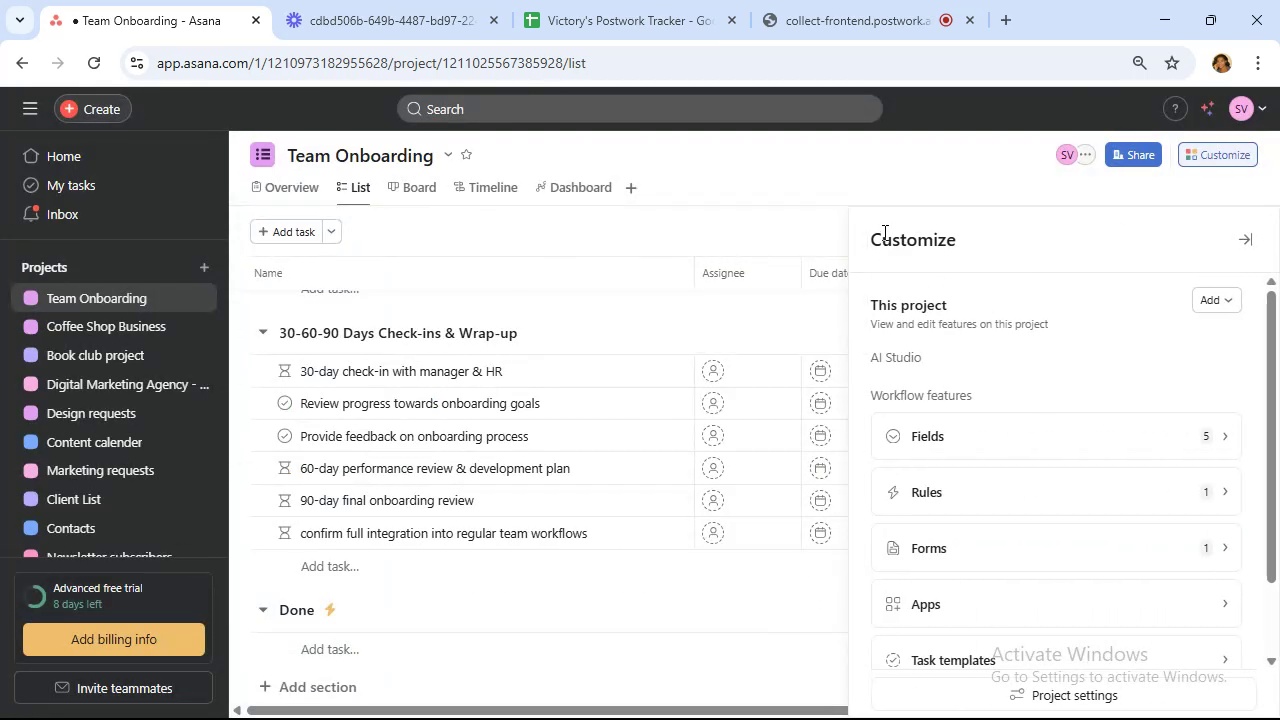 
wait(8.23)
 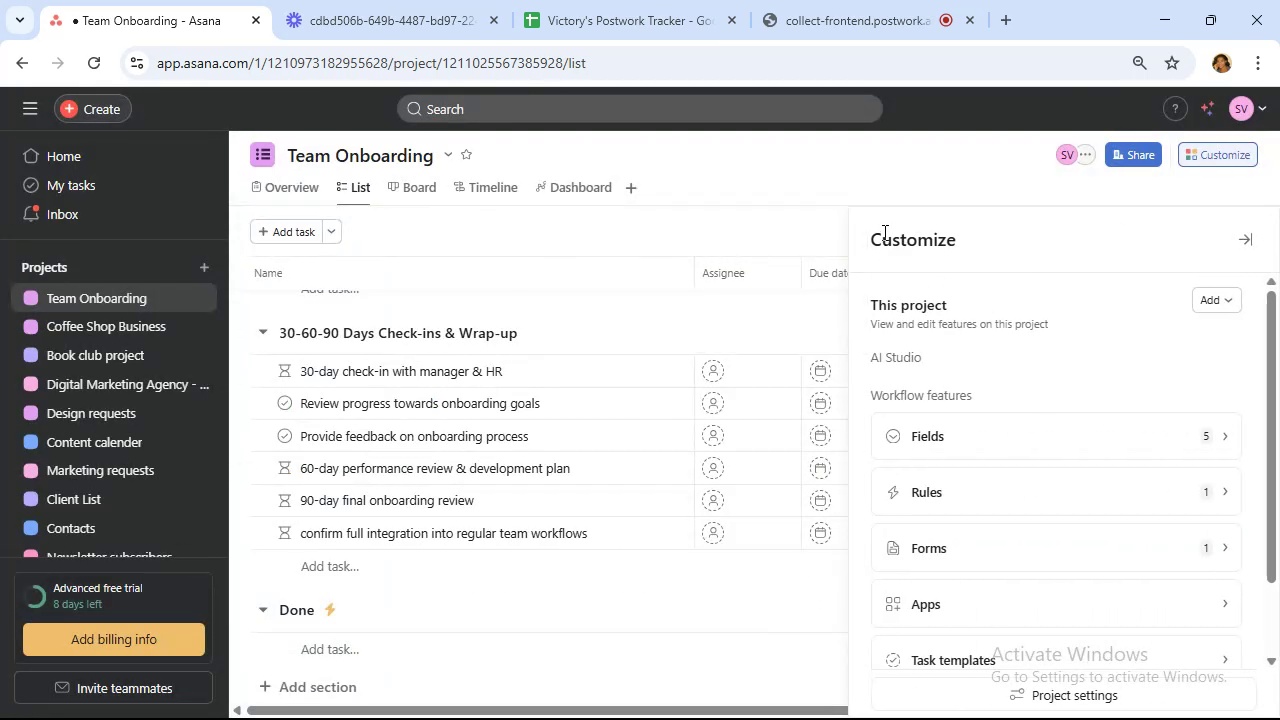 
left_click([1095, 489])
 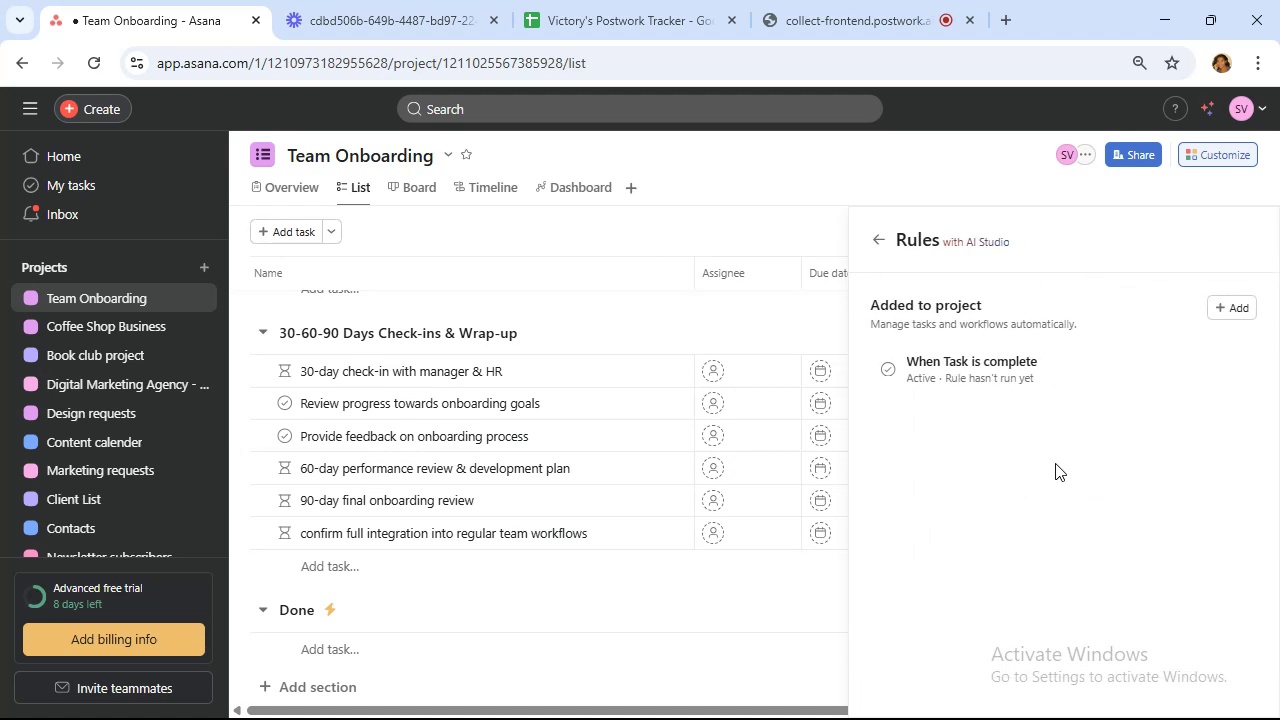 
wait(6.3)
 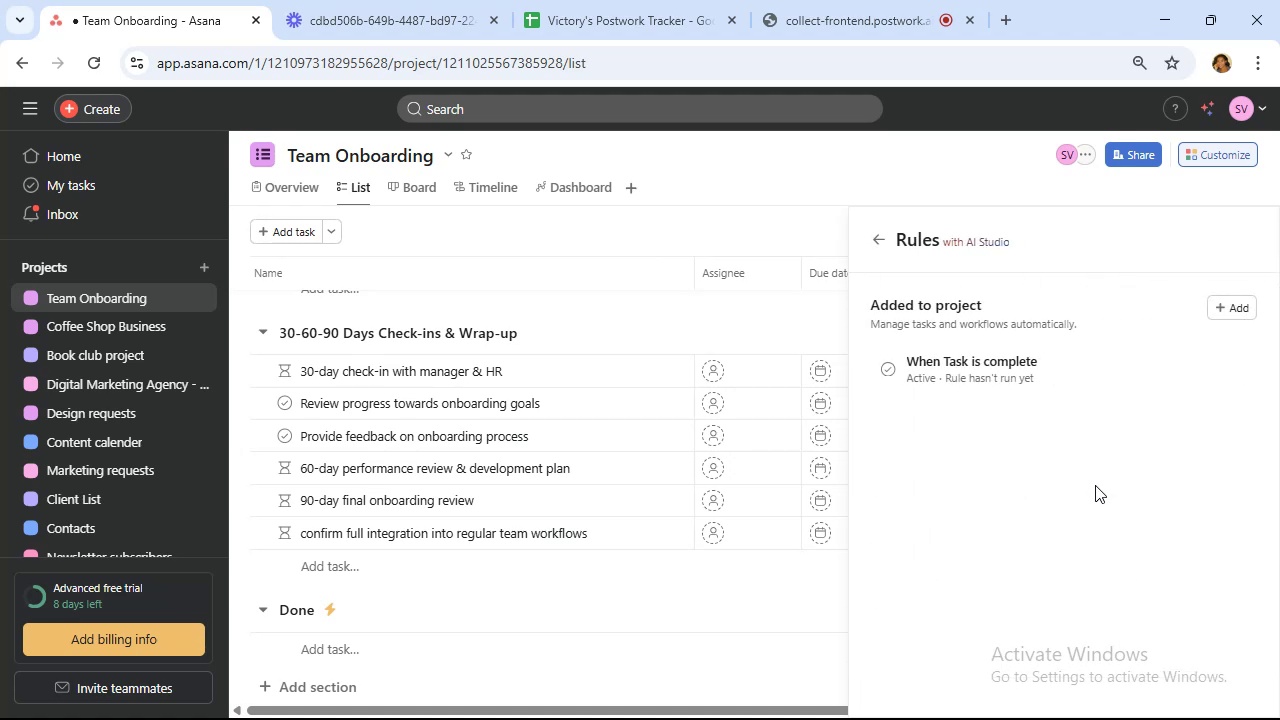 
left_click([1223, 310])
 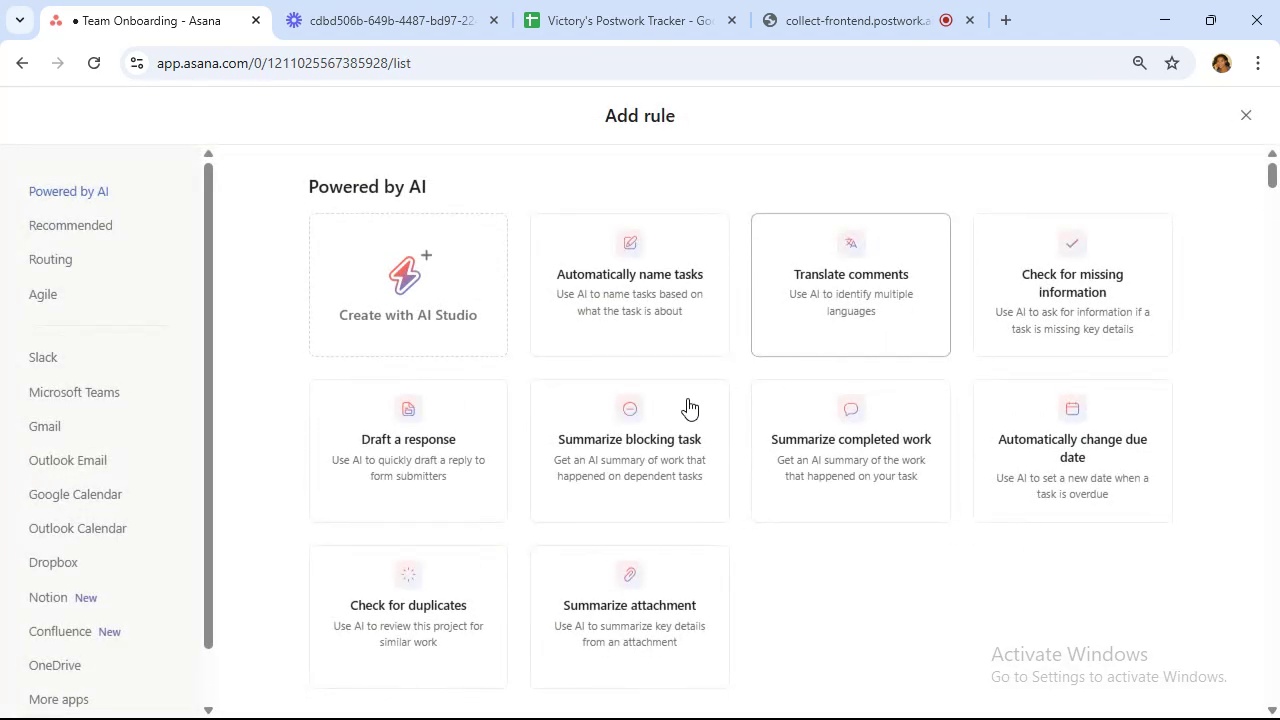 
scroll: coordinate [636, 391], scroll_direction: down, amount: 5.0
 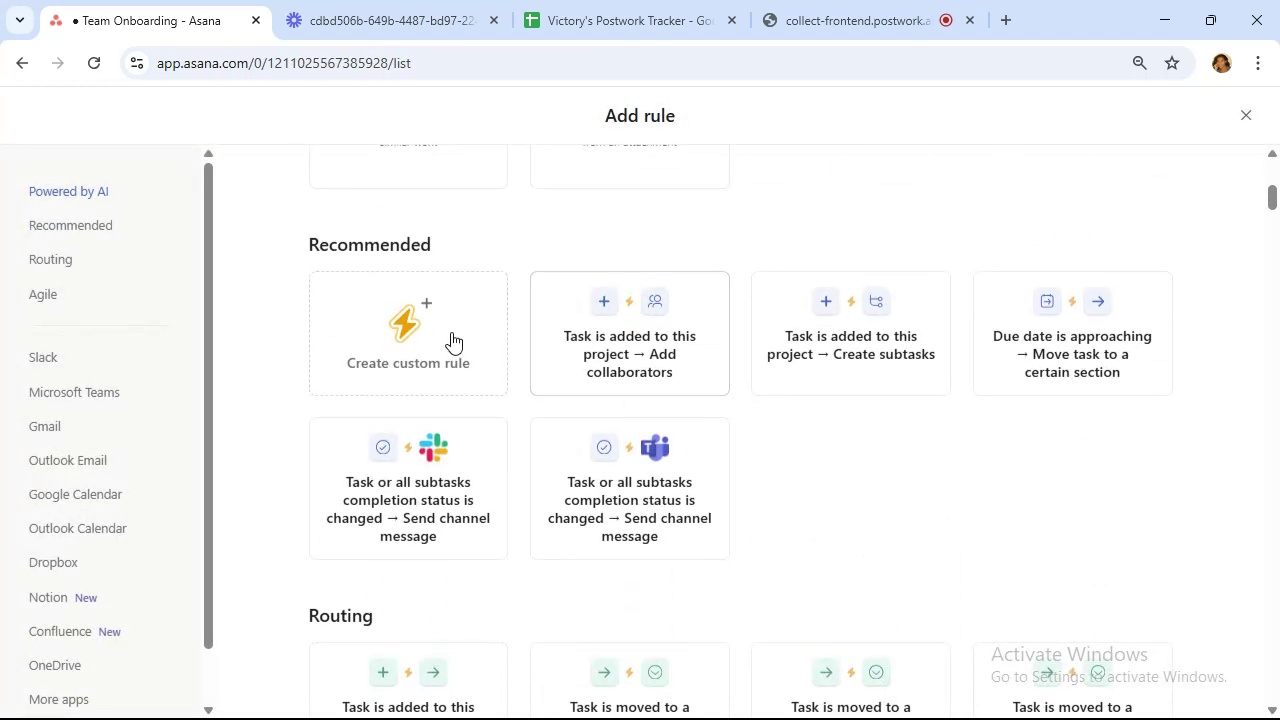 
left_click([415, 323])
 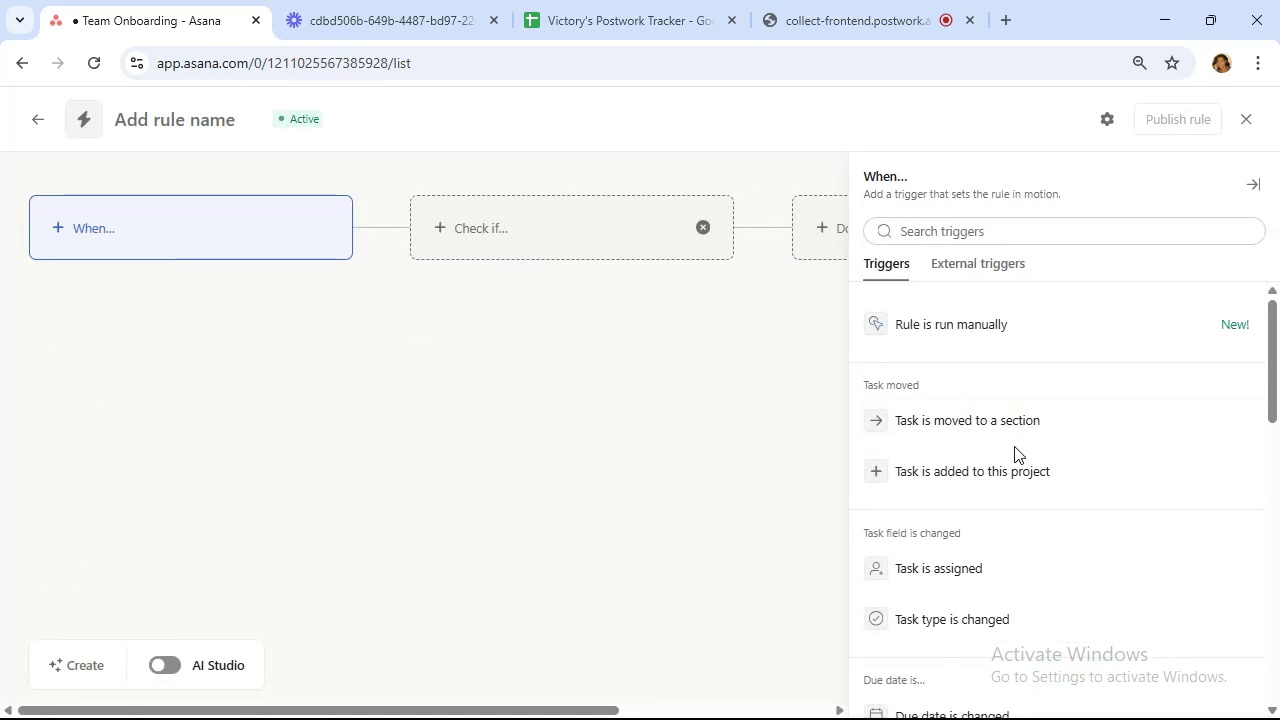 
scroll: coordinate [1016, 417], scroll_direction: down, amount: 10.0
 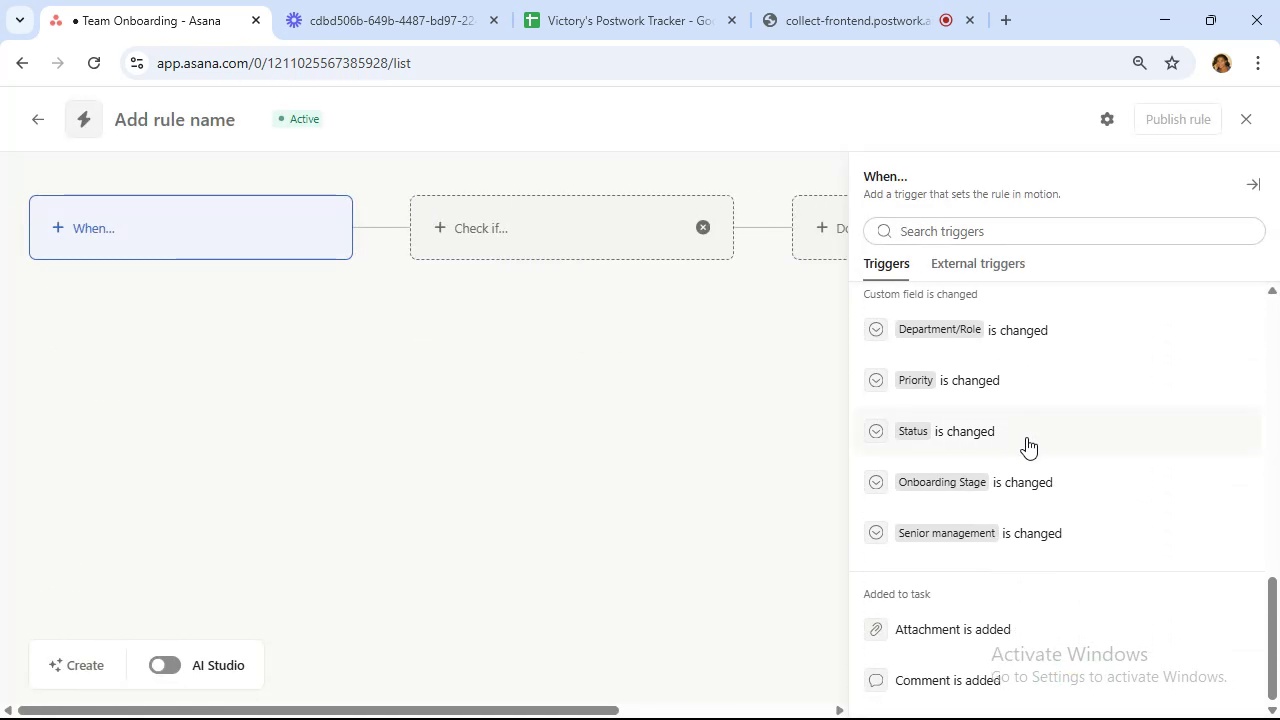 
left_click([1026, 437])
 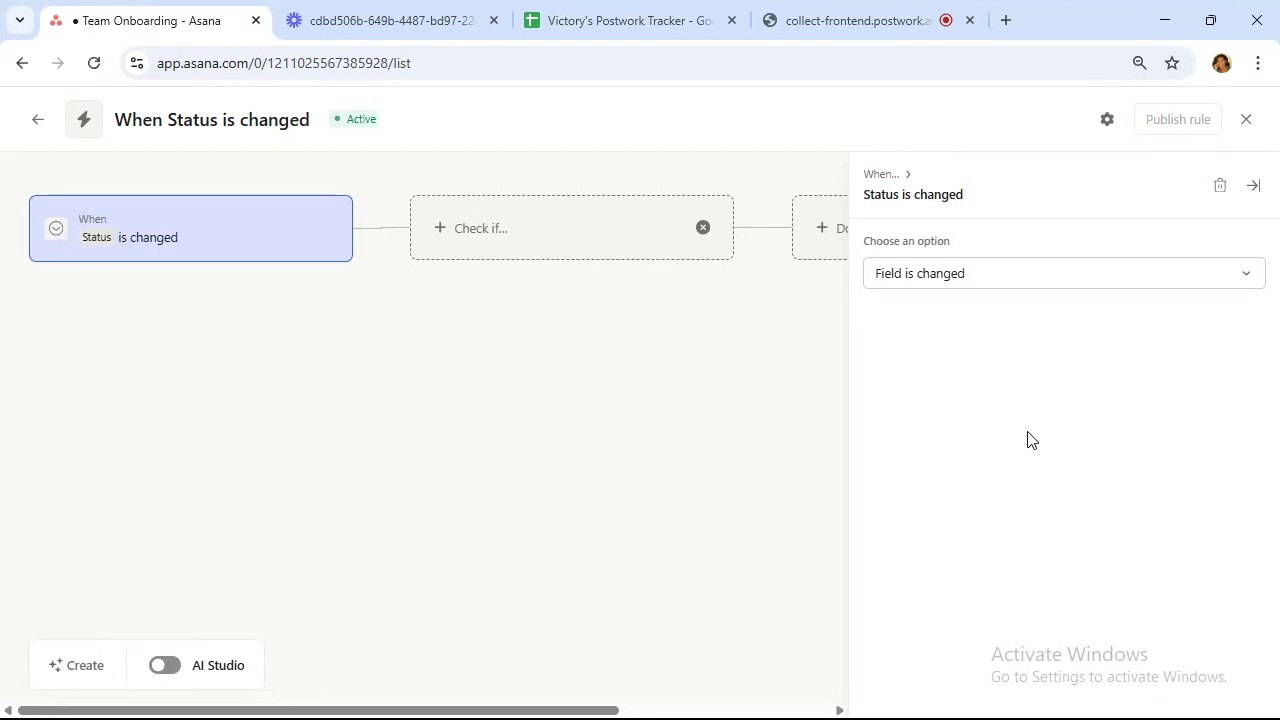 
wait(10.17)
 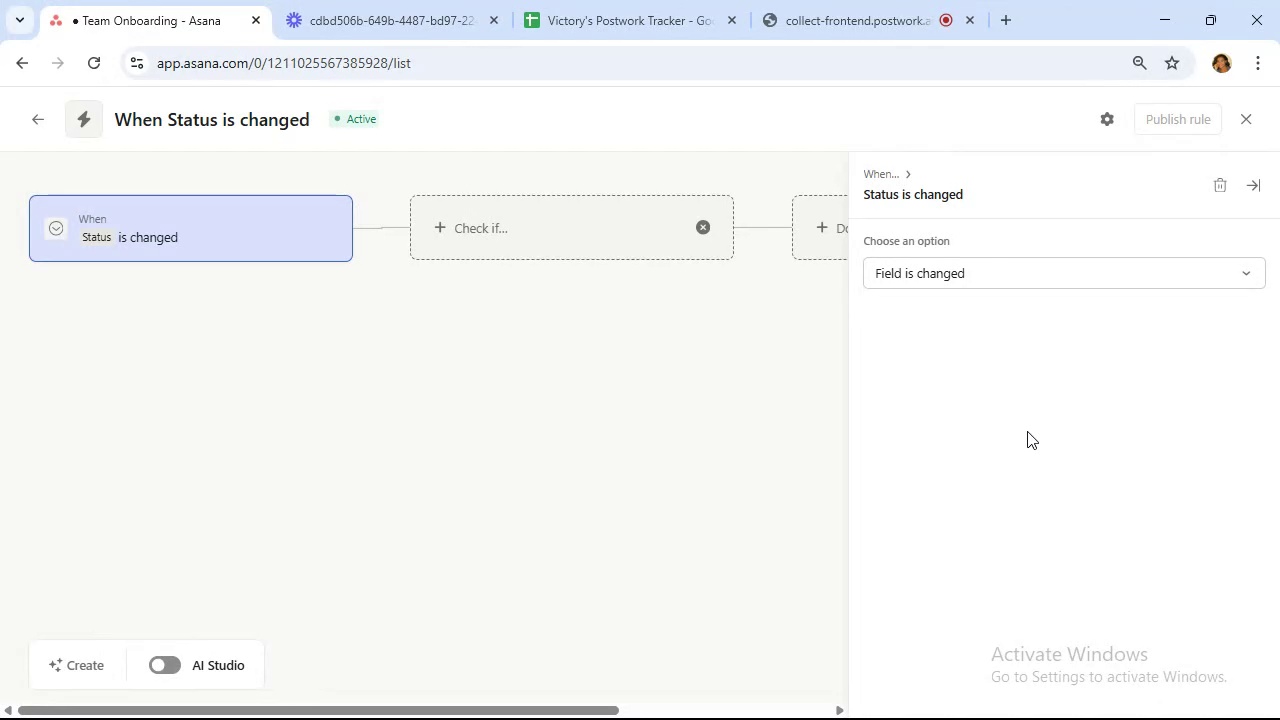 
left_click([1061, 275])
 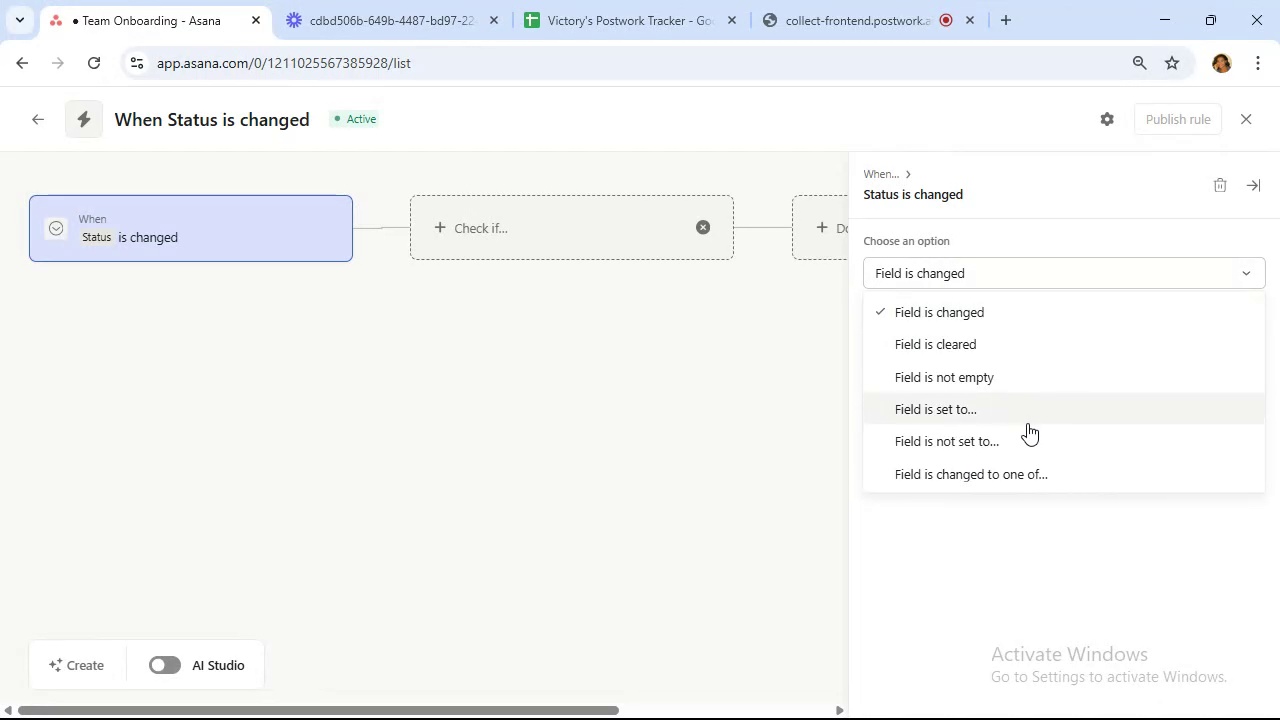 
left_click([1025, 411])
 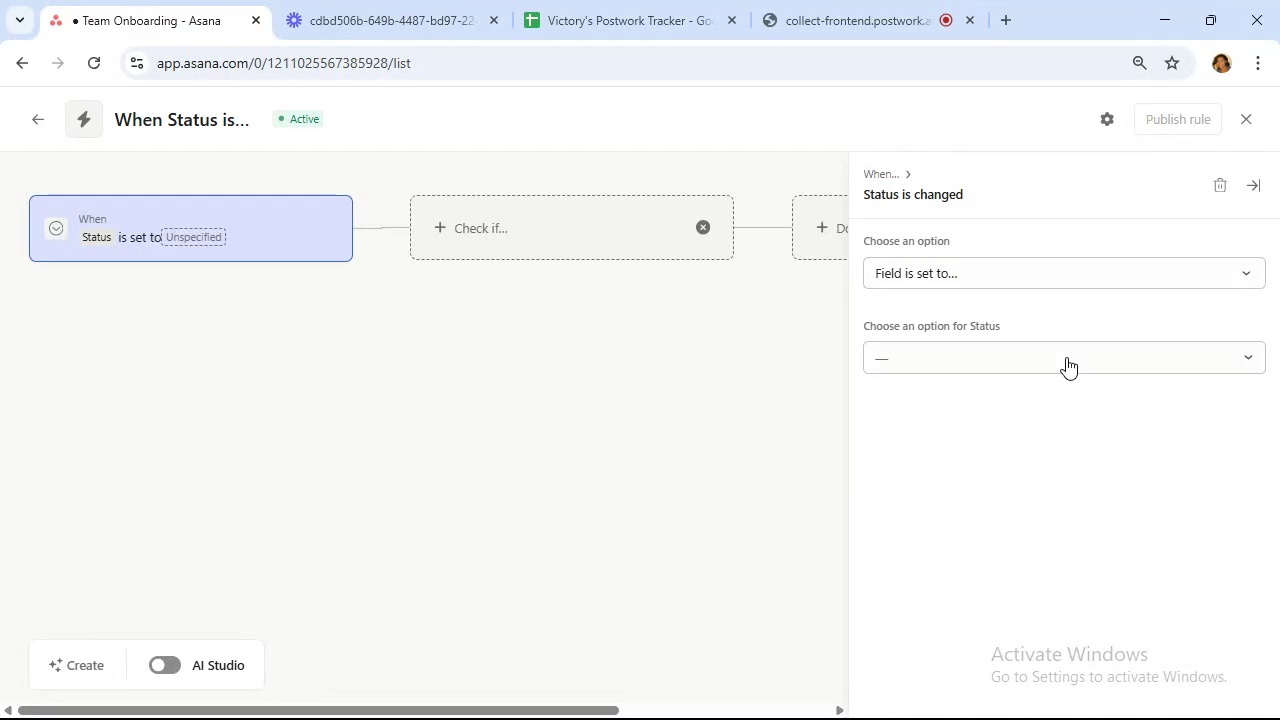 
left_click([1066, 357])
 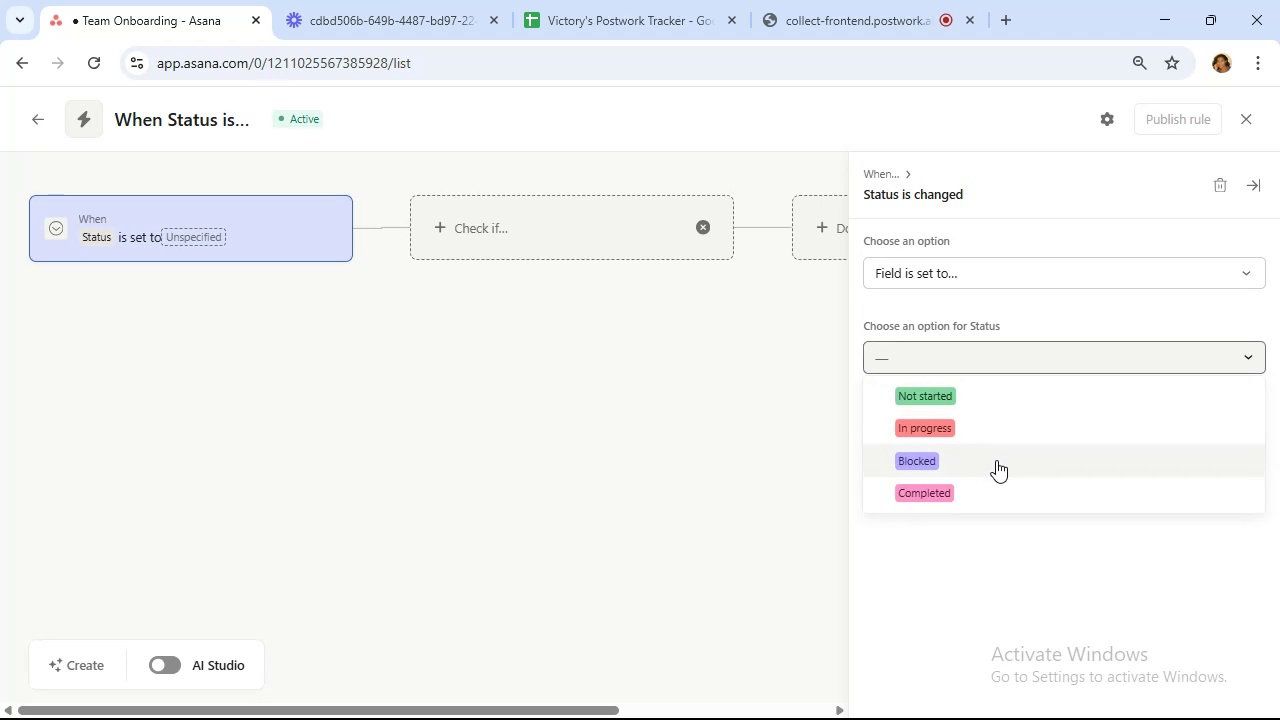 
left_click([996, 461])
 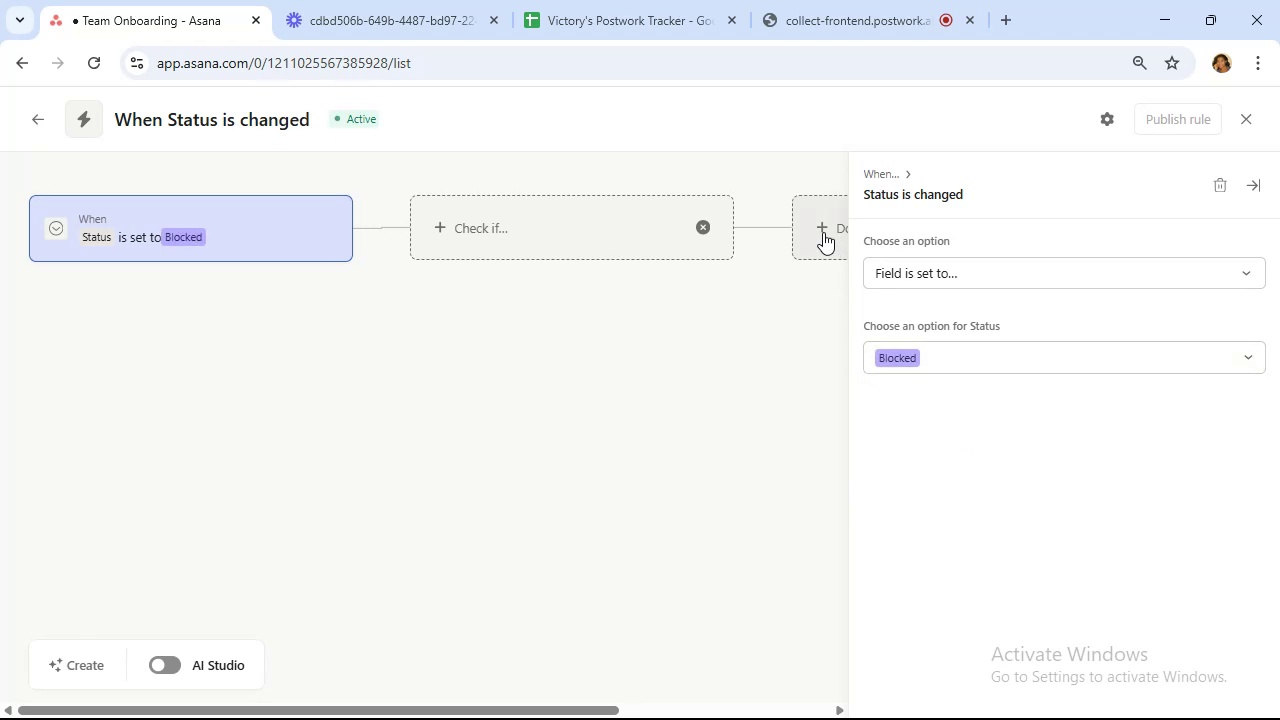 
wait(13.54)
 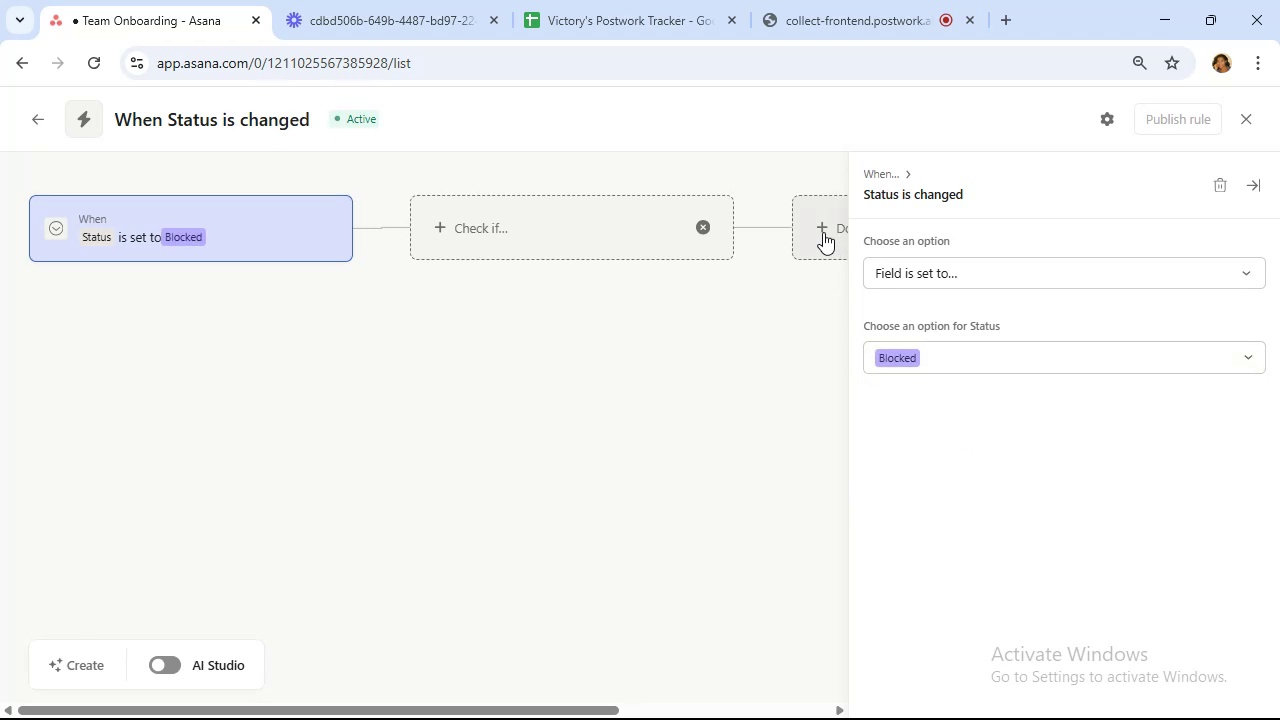 
scroll: coordinate [1066, 476], scroll_direction: down, amount: 5.0
 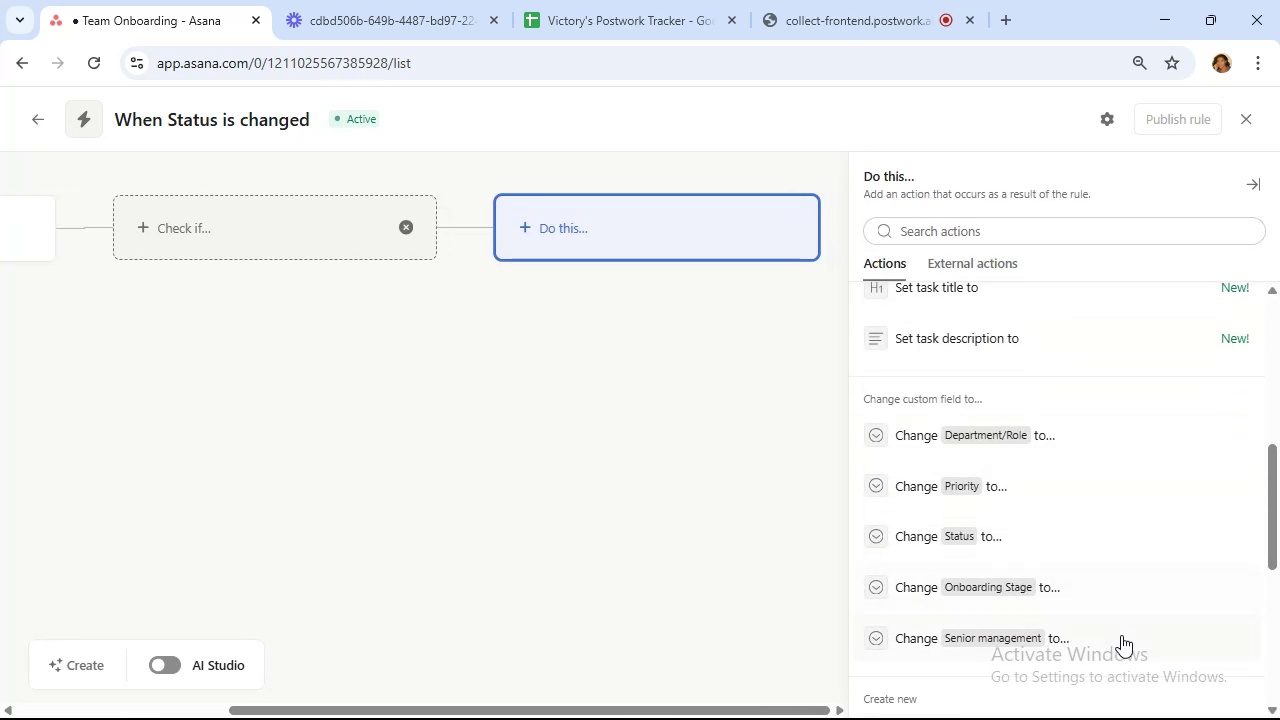 
left_click([1121, 641])
 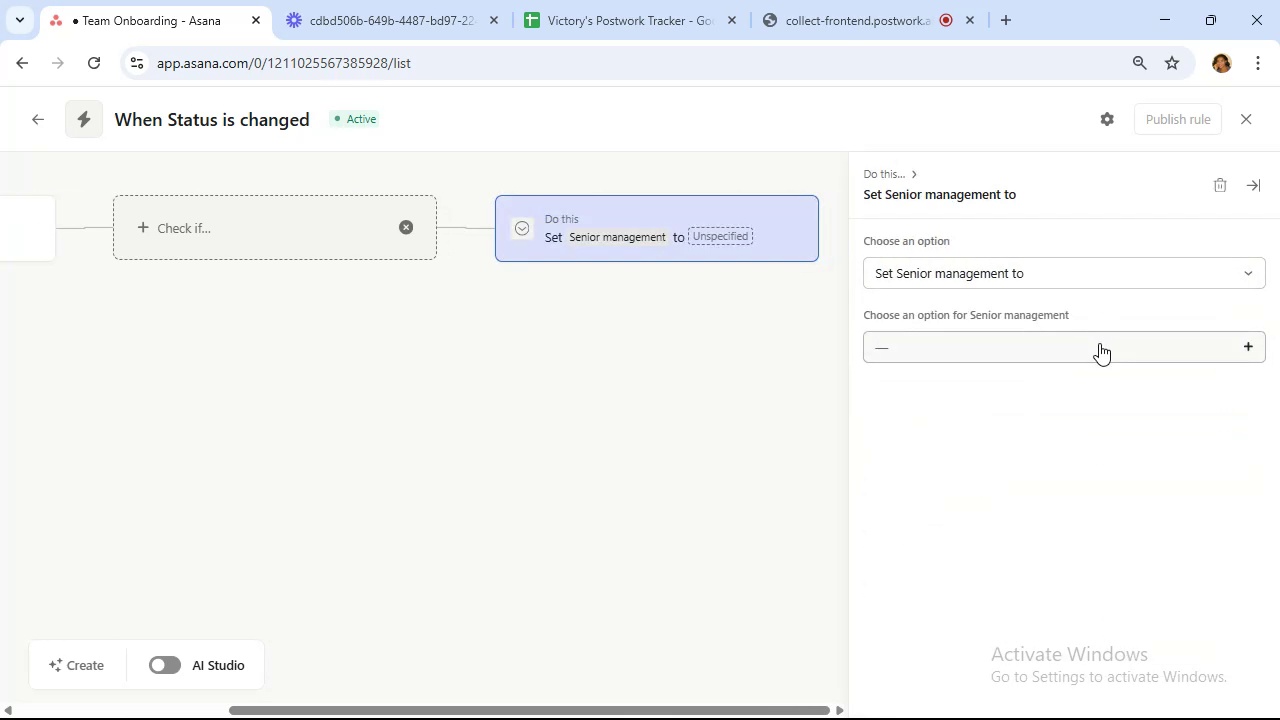 
left_click([1099, 343])
 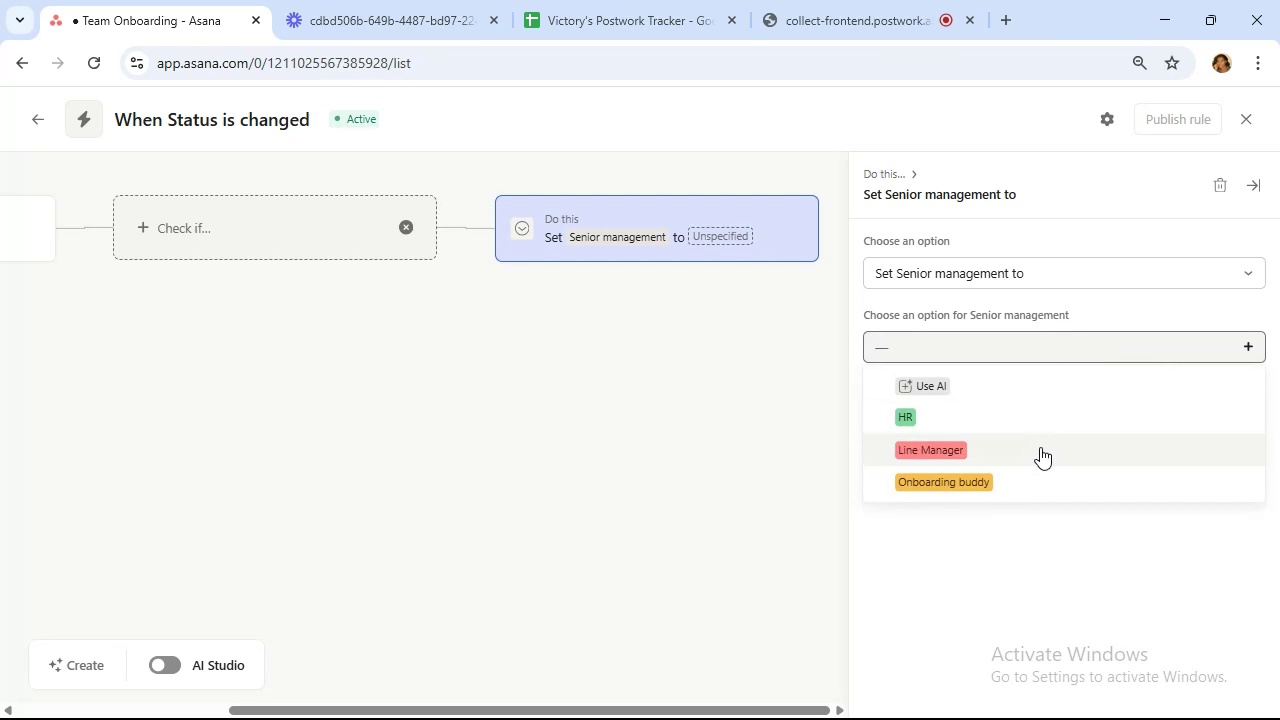 
wait(7.14)
 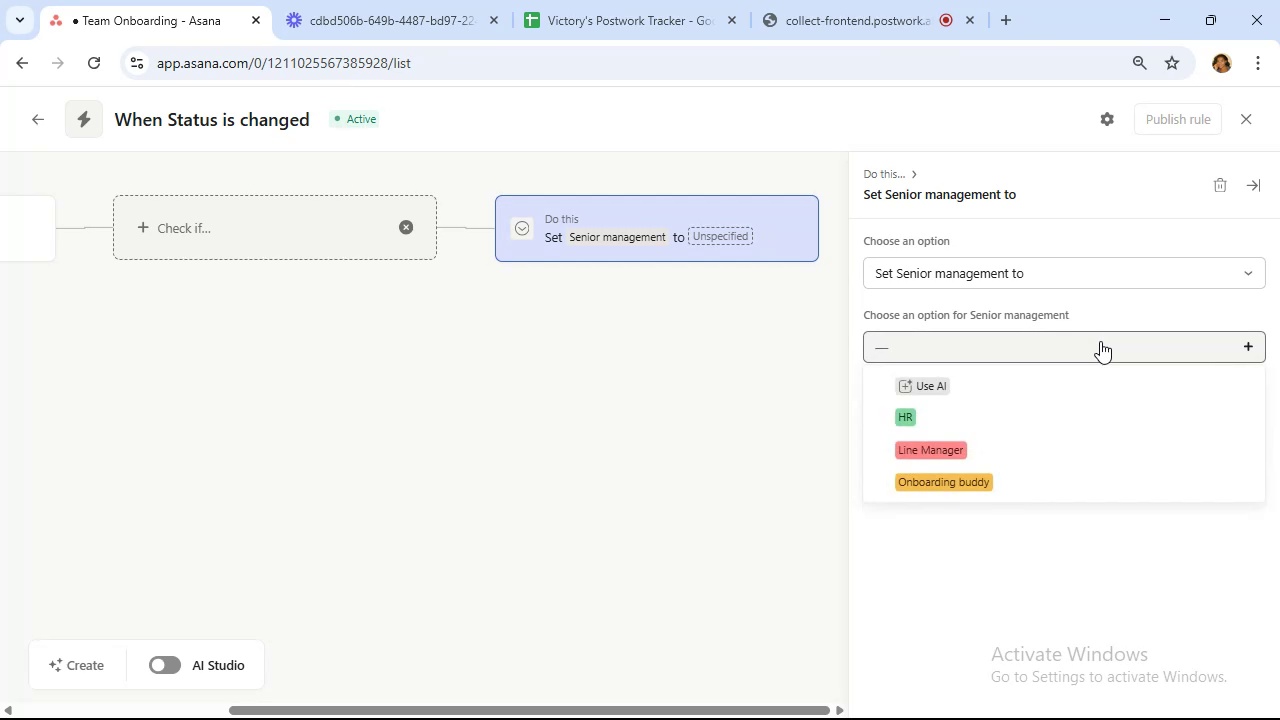 
left_click([1041, 448])
 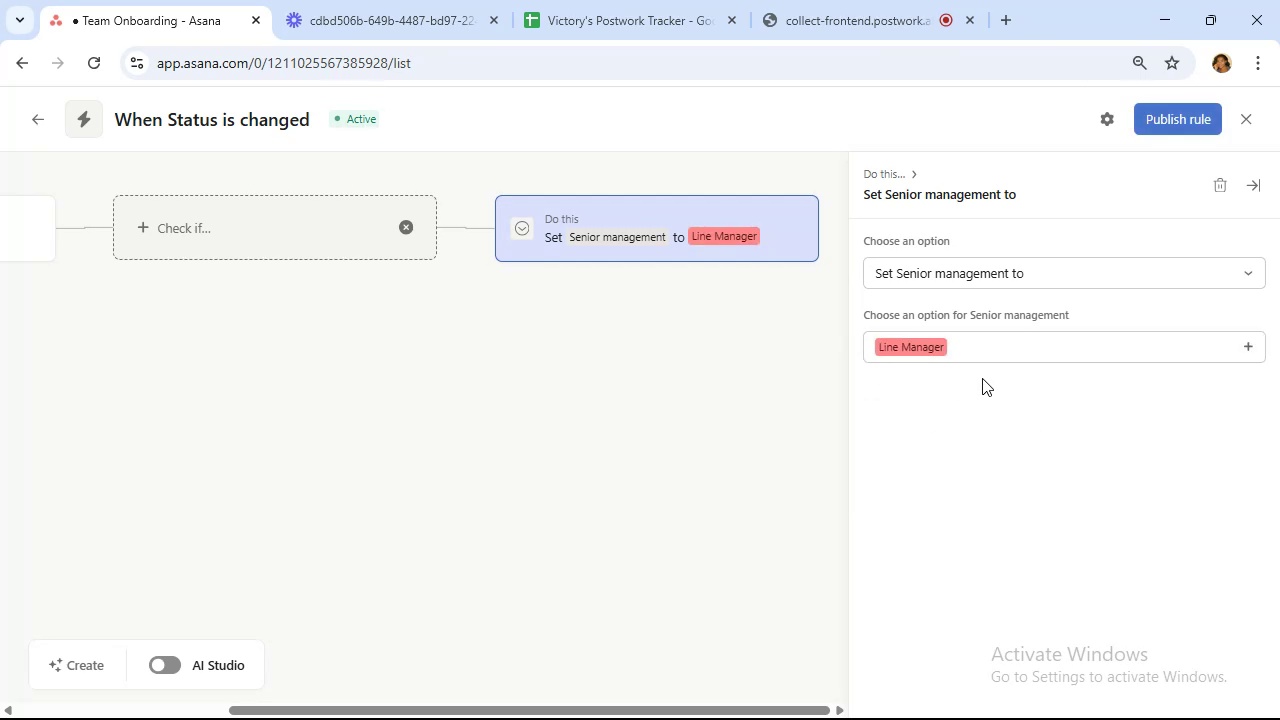 
left_click([816, 225])
 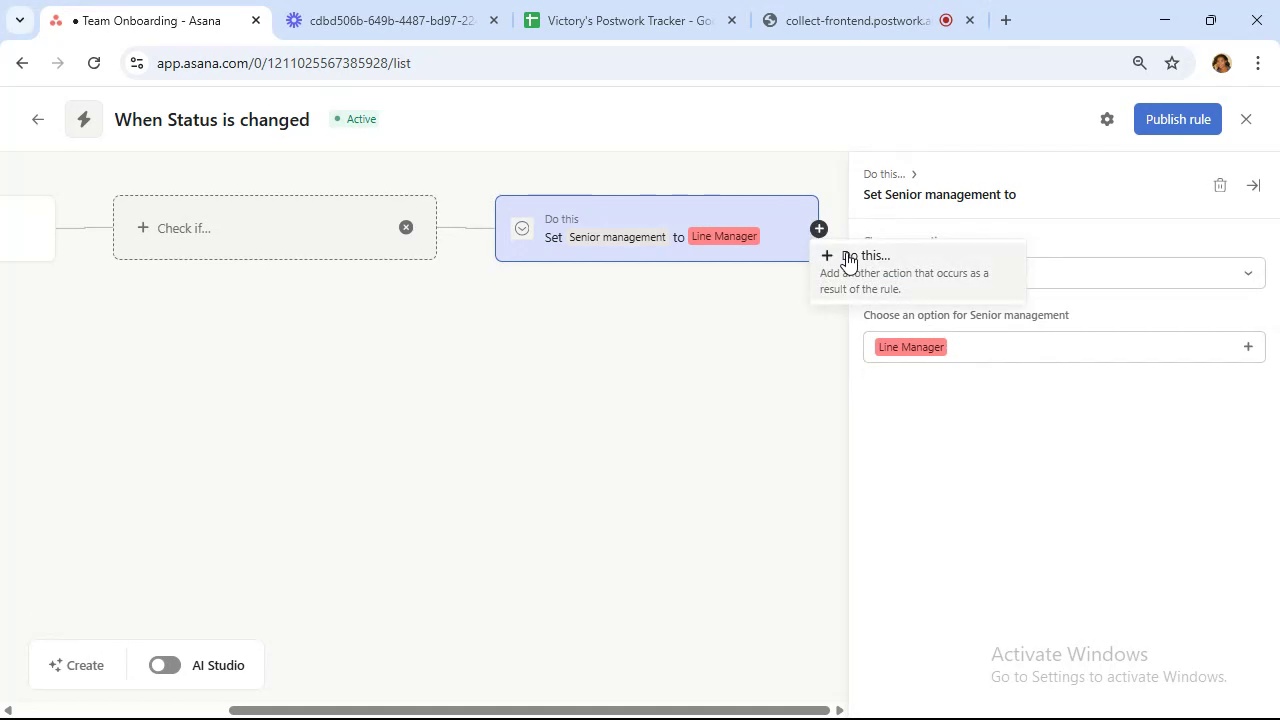 
left_click([847, 254])
 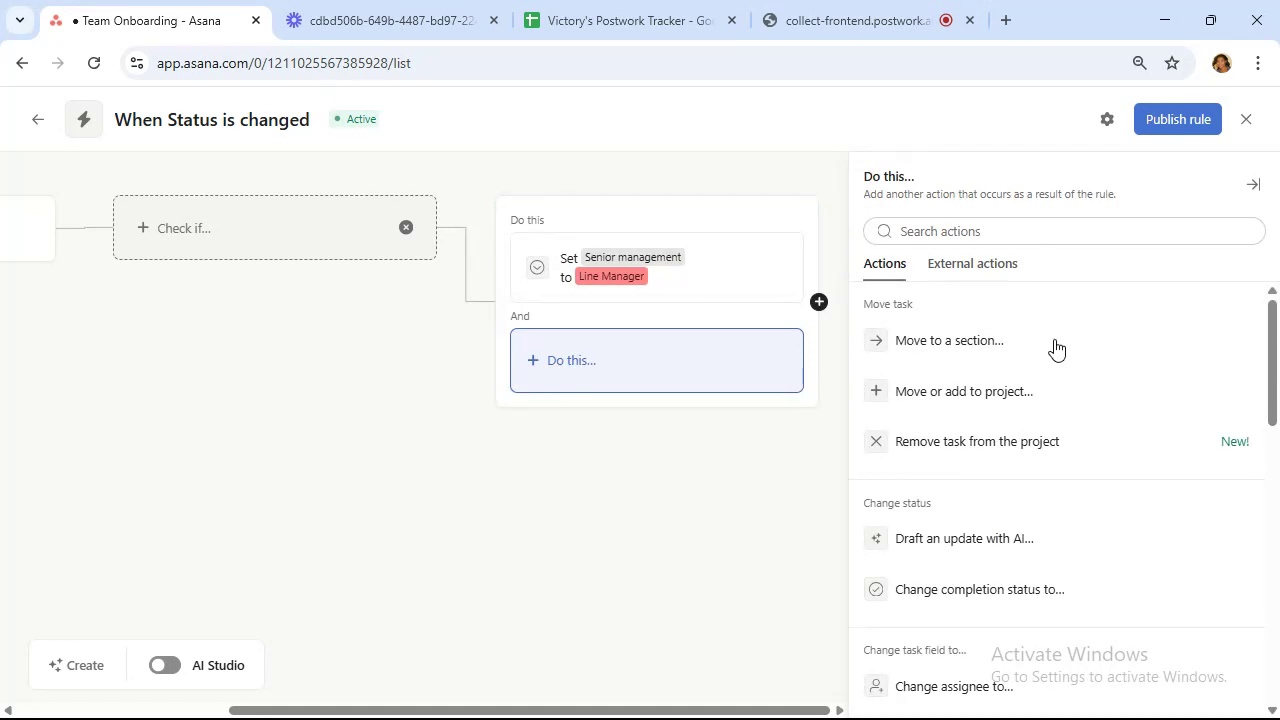 
scroll: coordinate [1044, 401], scroll_direction: down, amount: 14.0
 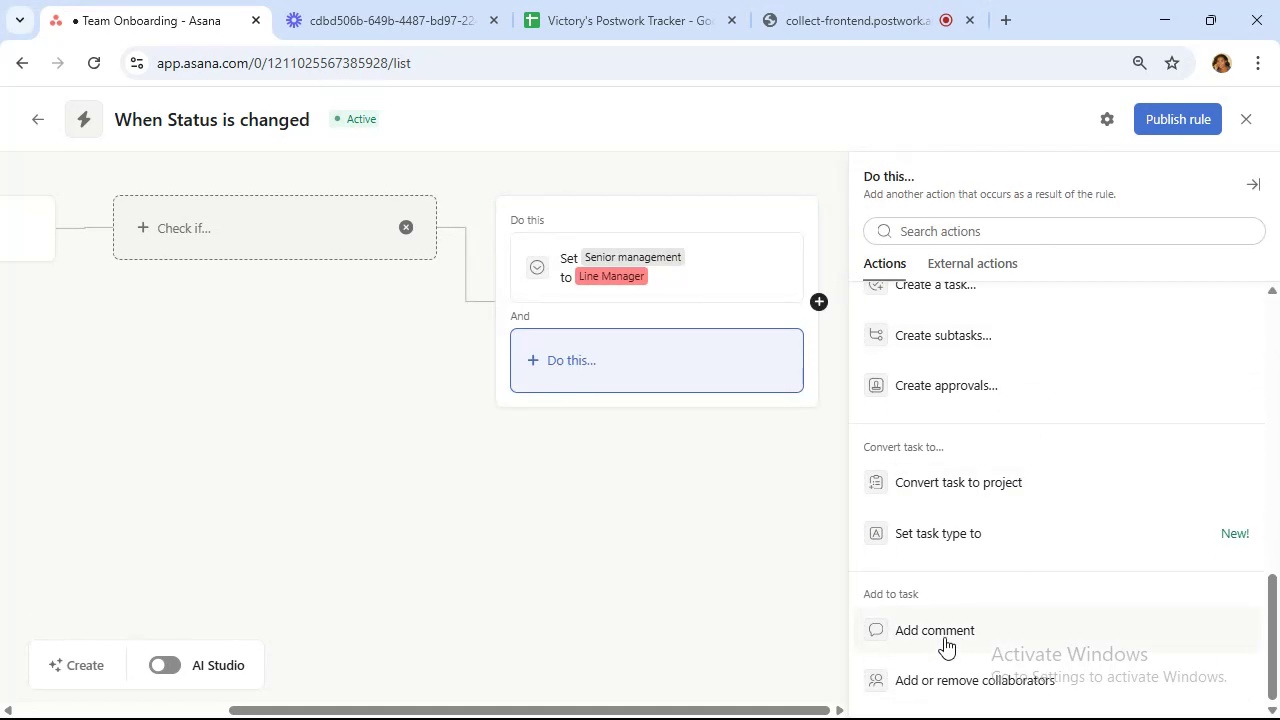 
left_click([943, 630])
 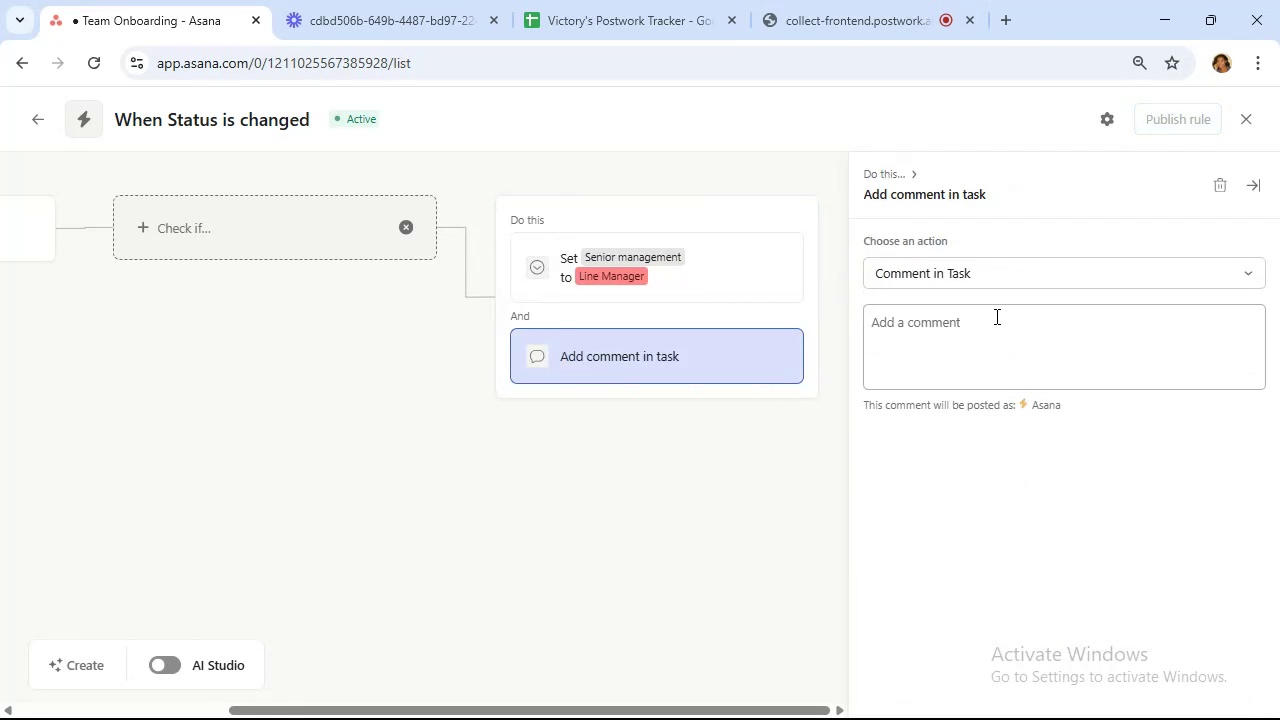 
left_click([995, 315])
 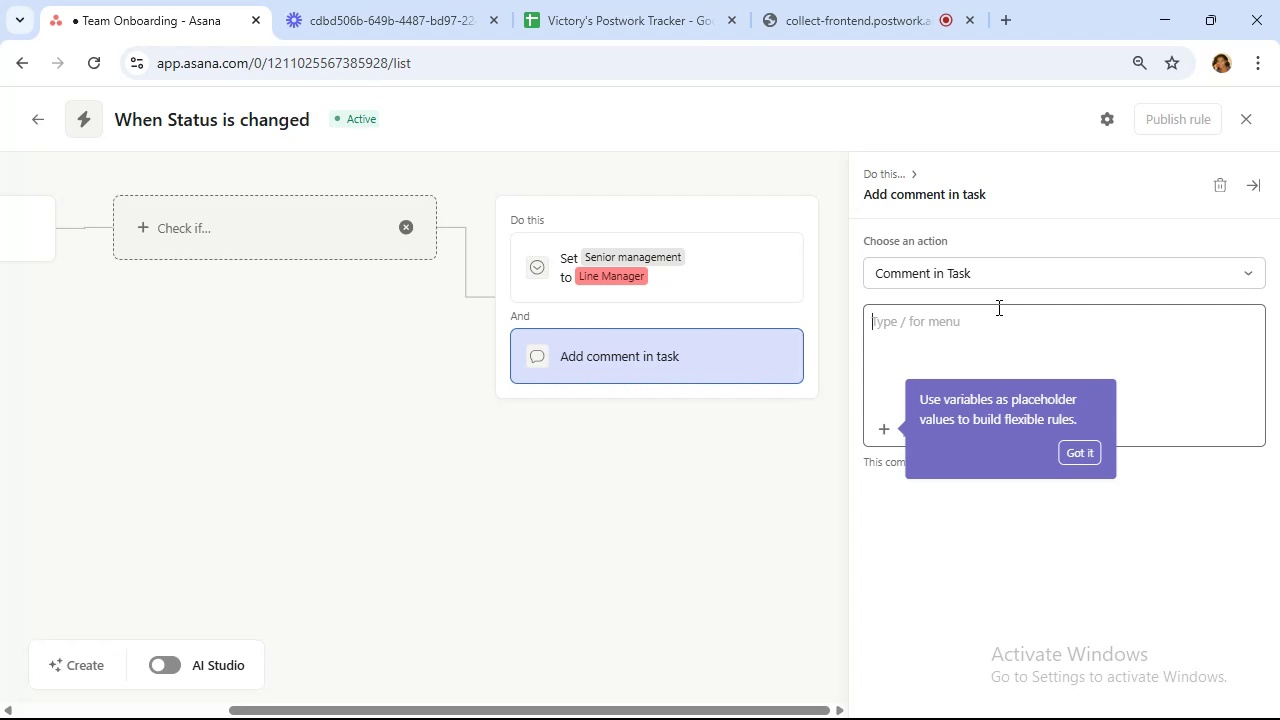 
wait(9.34)
 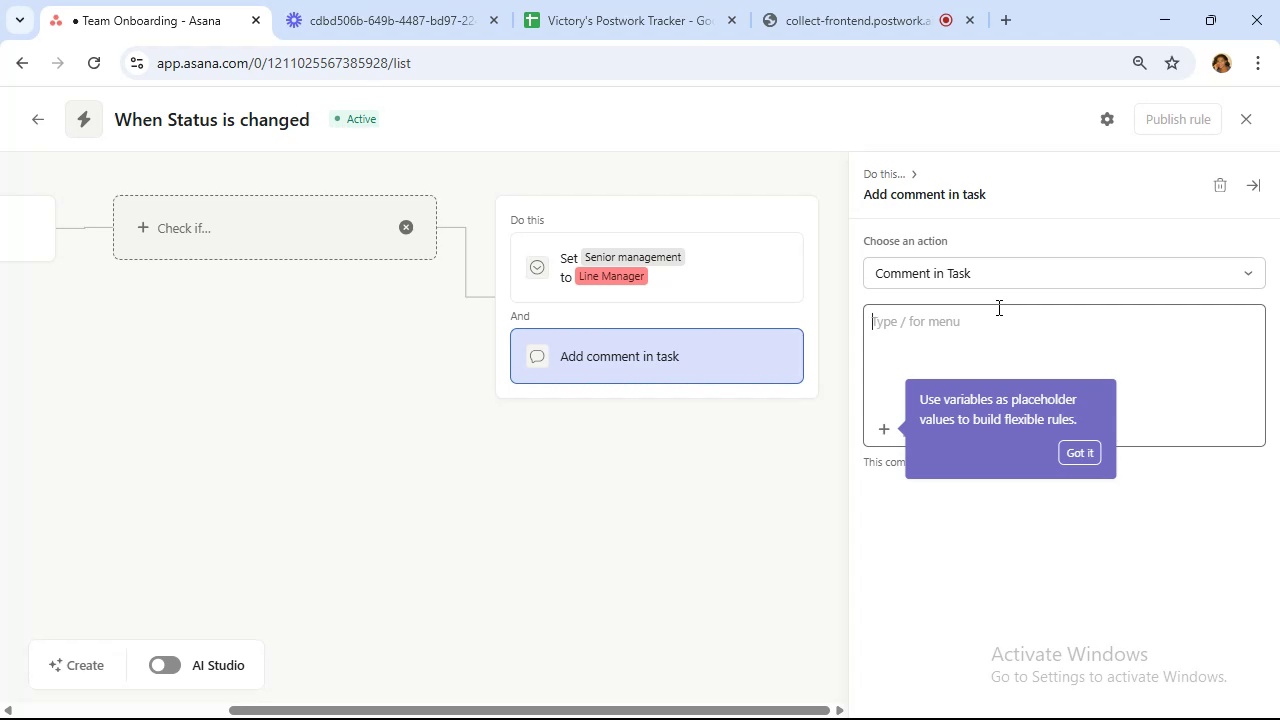 
type(Blocked - review needed)
 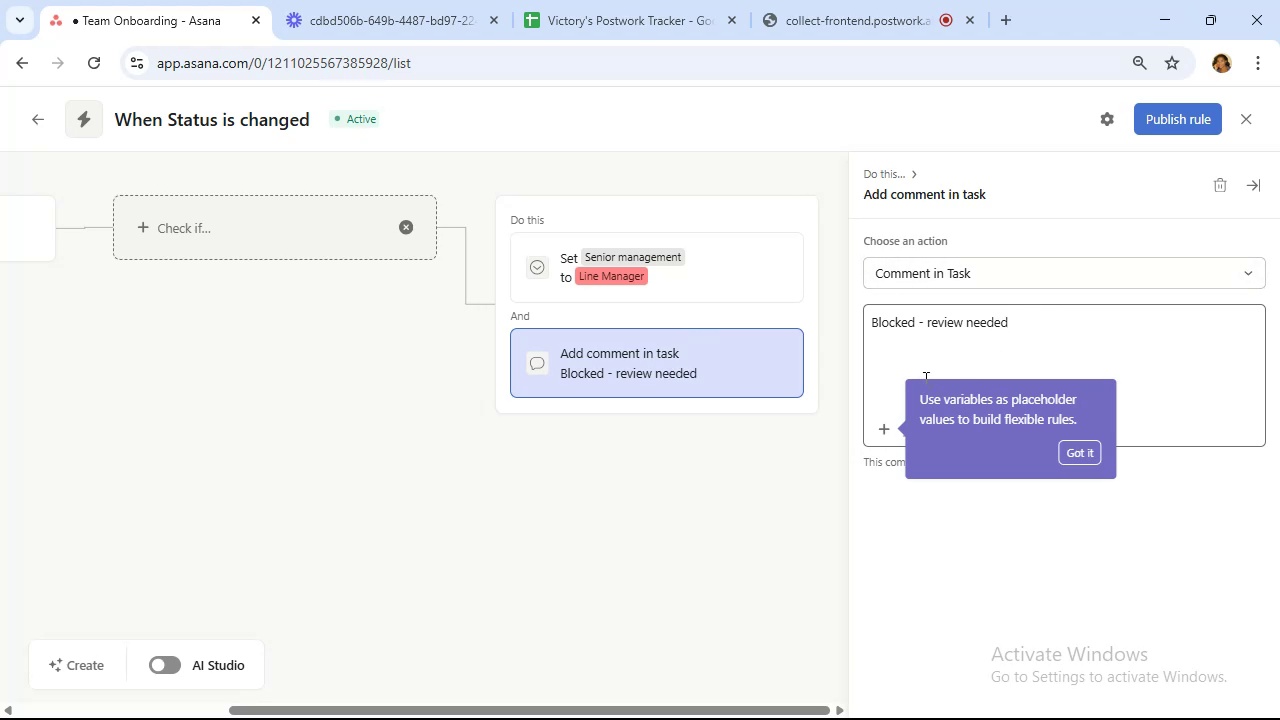 
left_click([883, 430])
 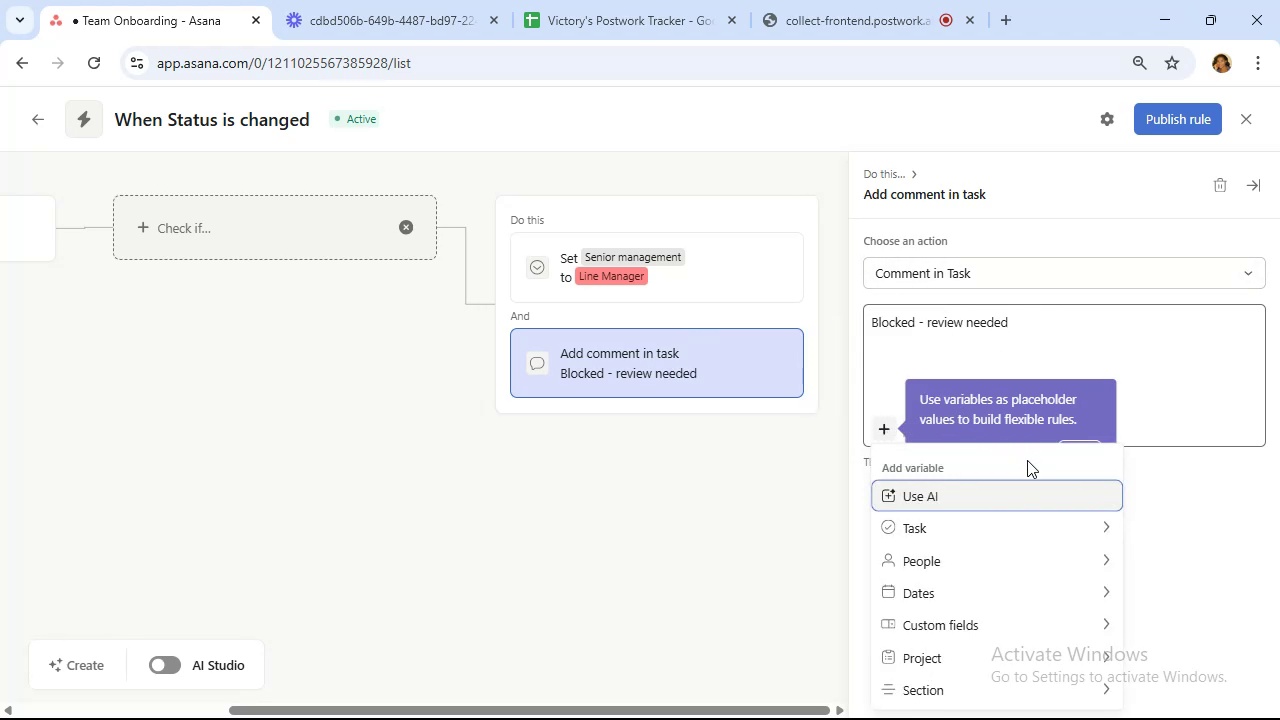 
wait(8.59)
 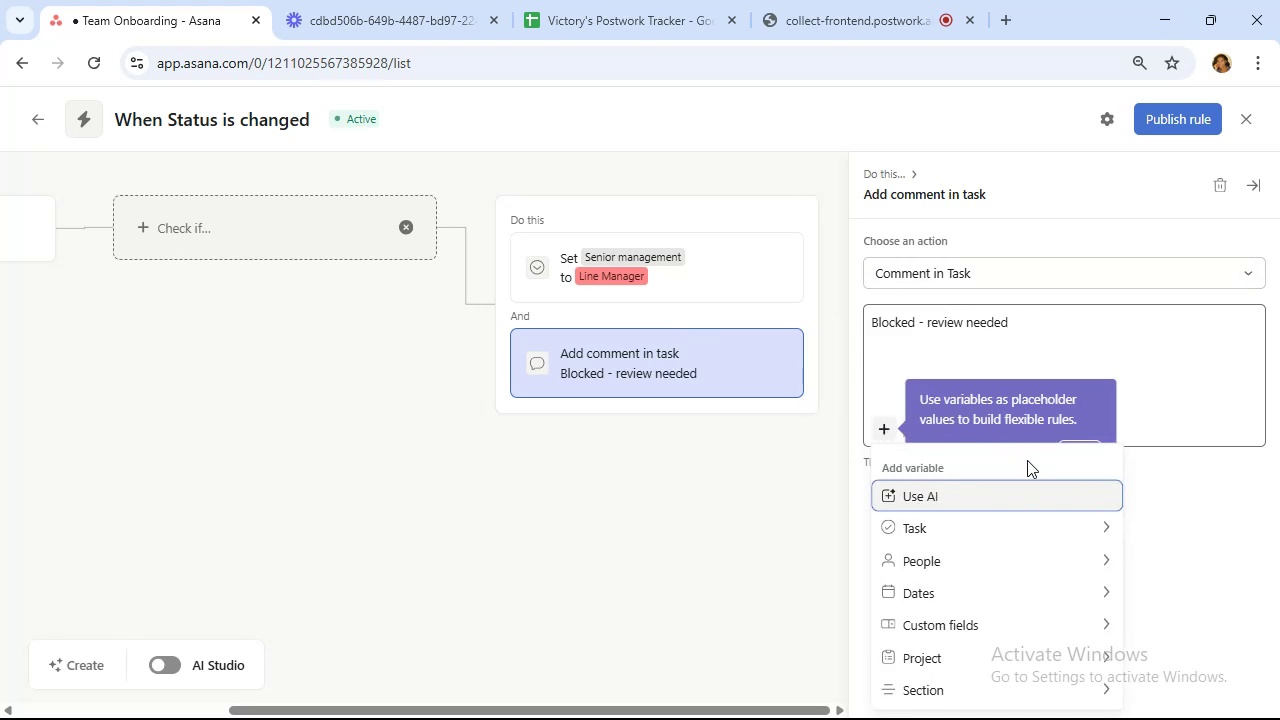 
left_click([1092, 528])
 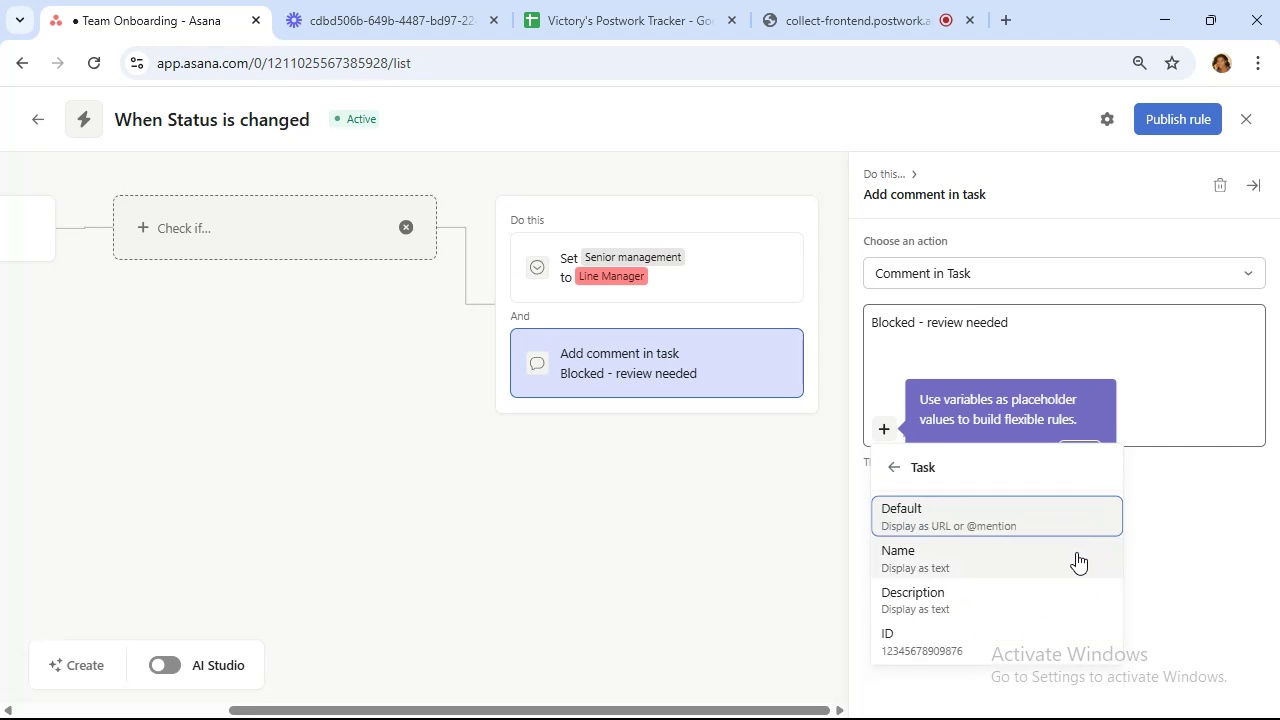 
left_click([1073, 558])
 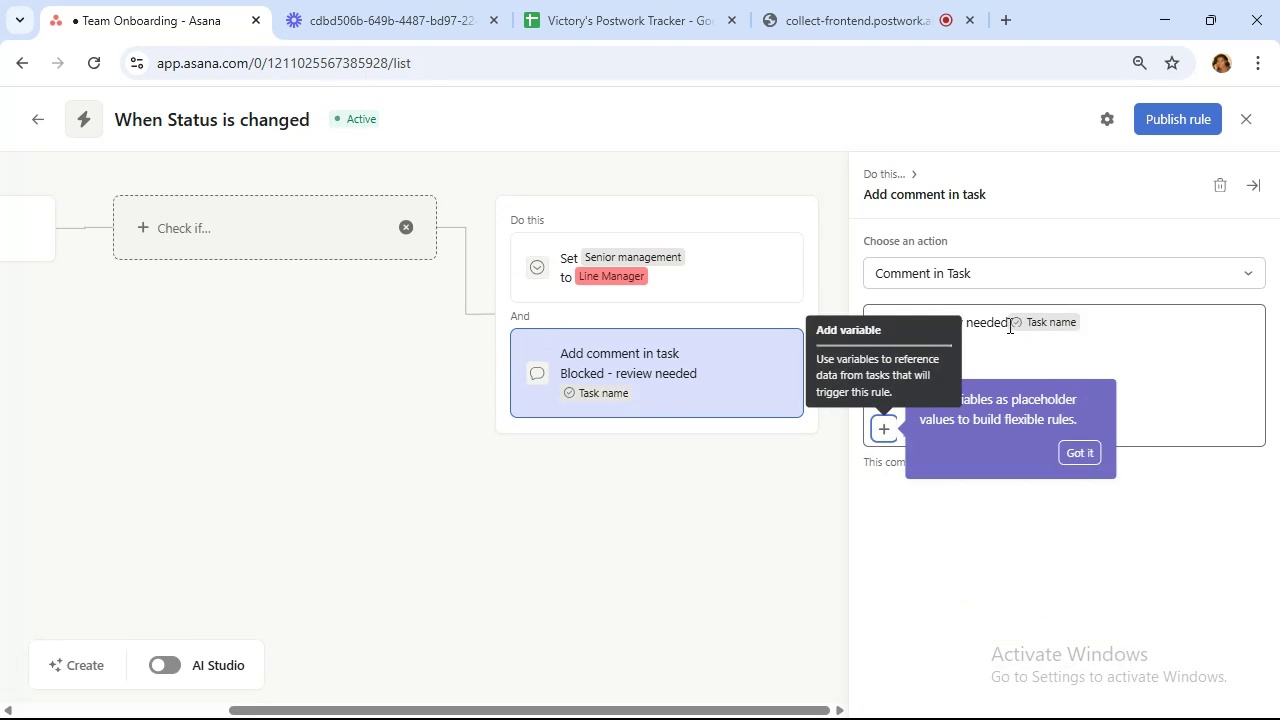 
left_click_drag(start_coordinate=[1008, 321], to_coordinate=[911, 345])
 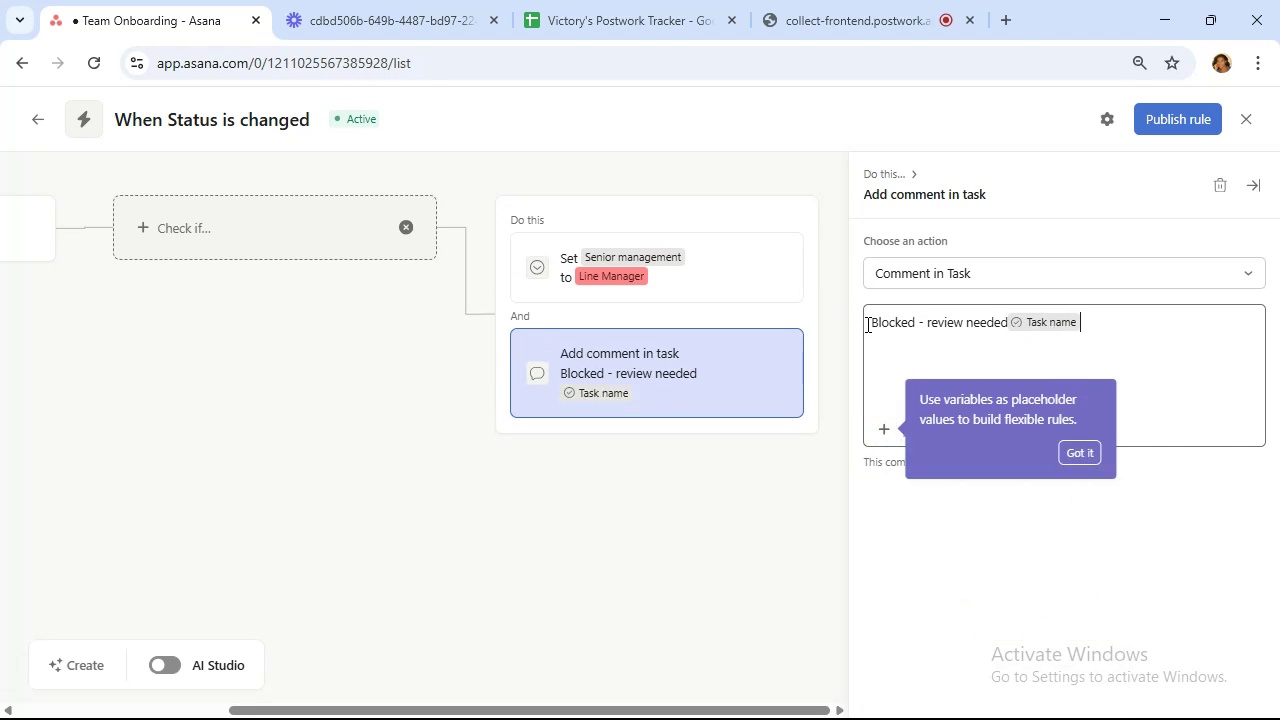 
left_click_drag(start_coordinate=[866, 323], to_coordinate=[1005, 325])
 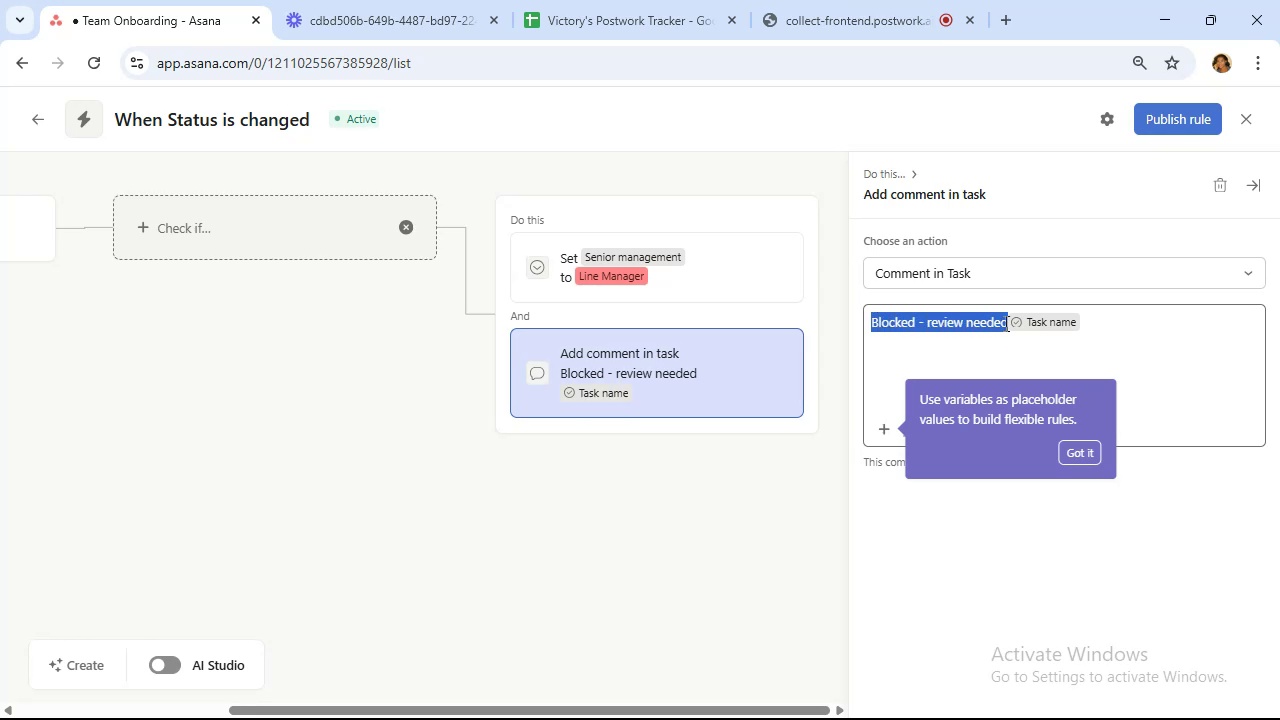 
key(Control+X)
 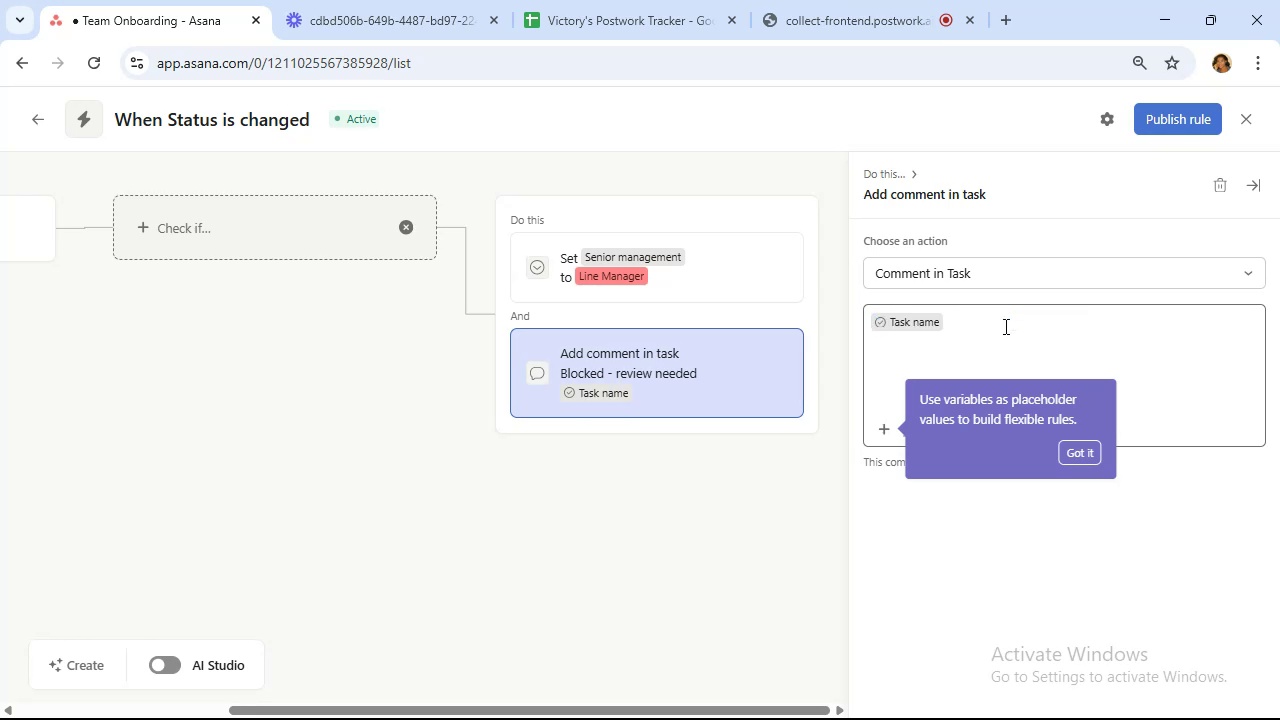 
left_click([1004, 326])
 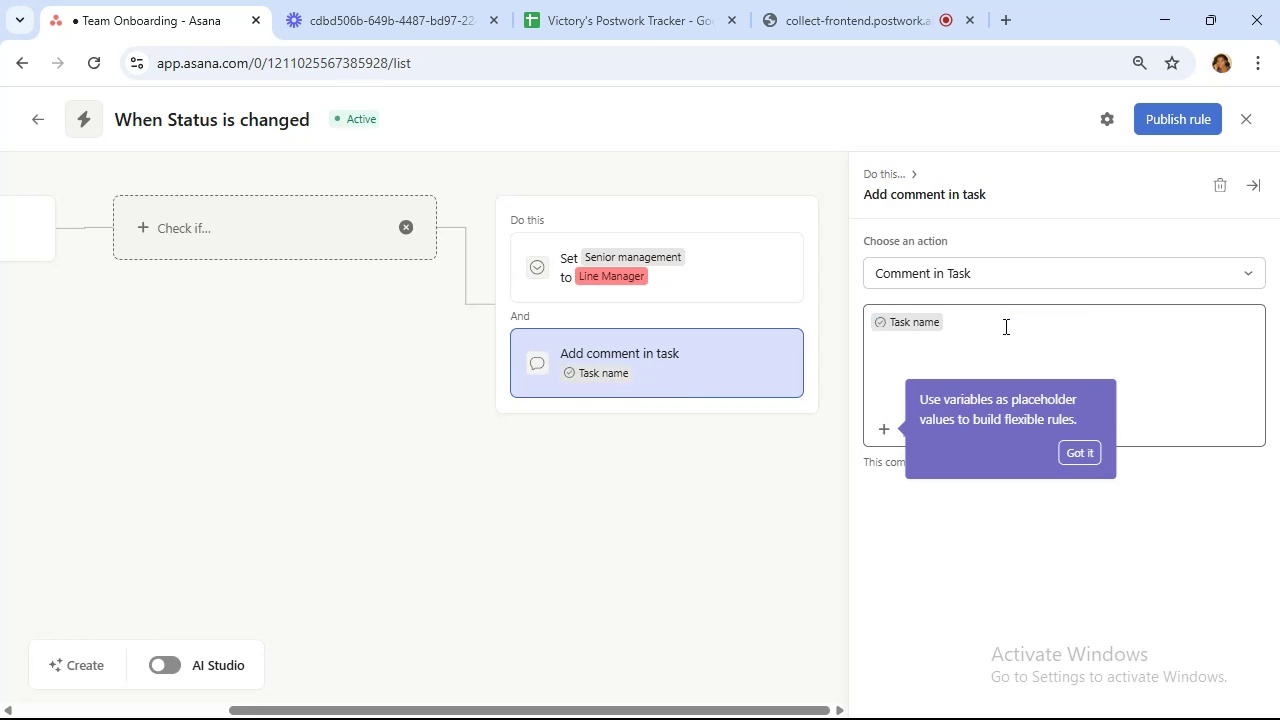 
type( is )
 